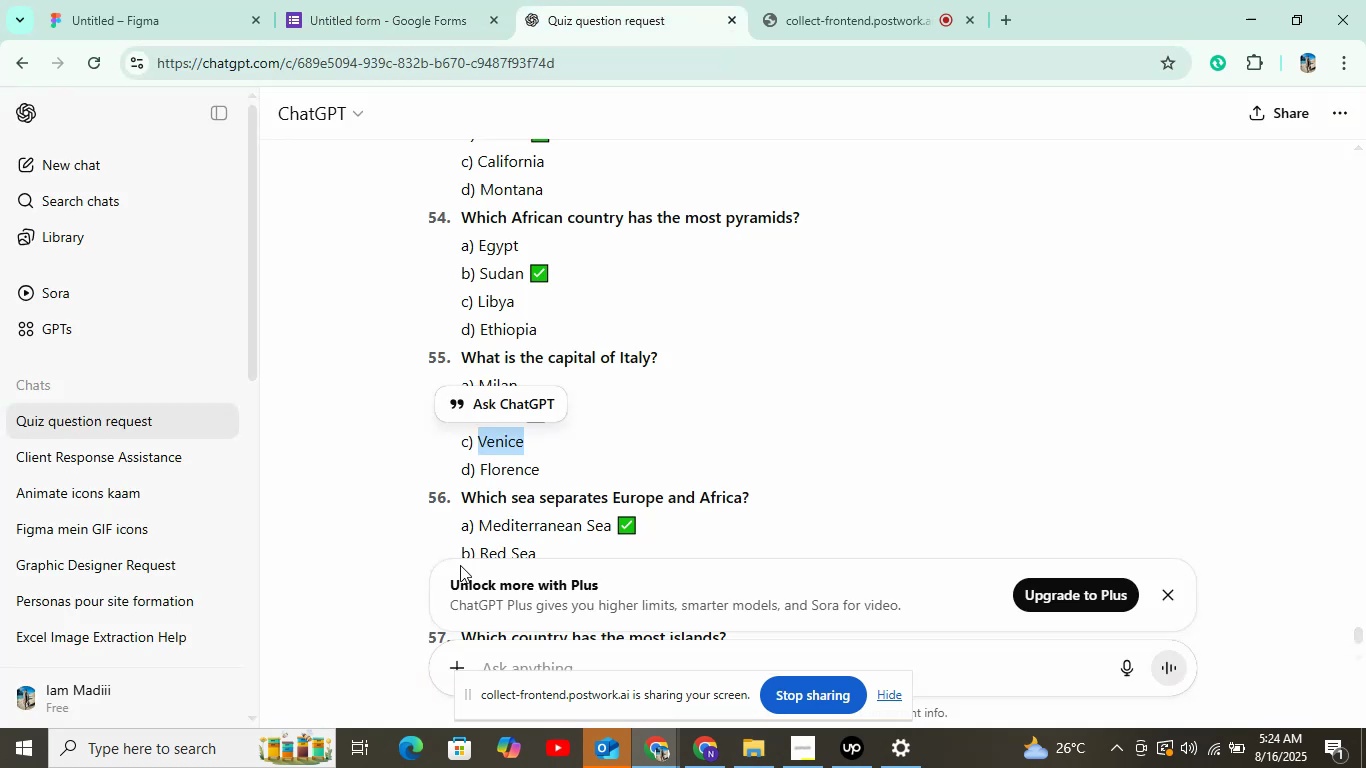 
left_click([503, 462])
 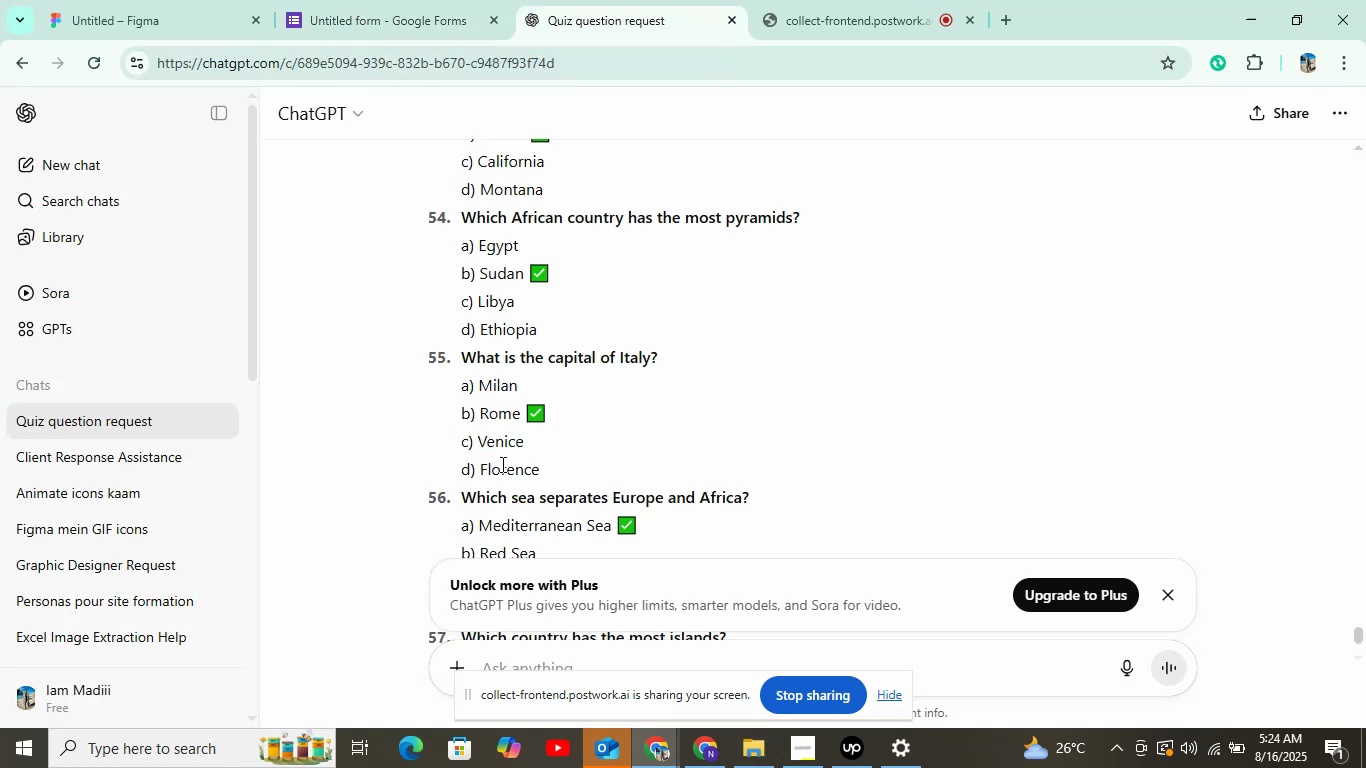 
double_click([492, 477])
 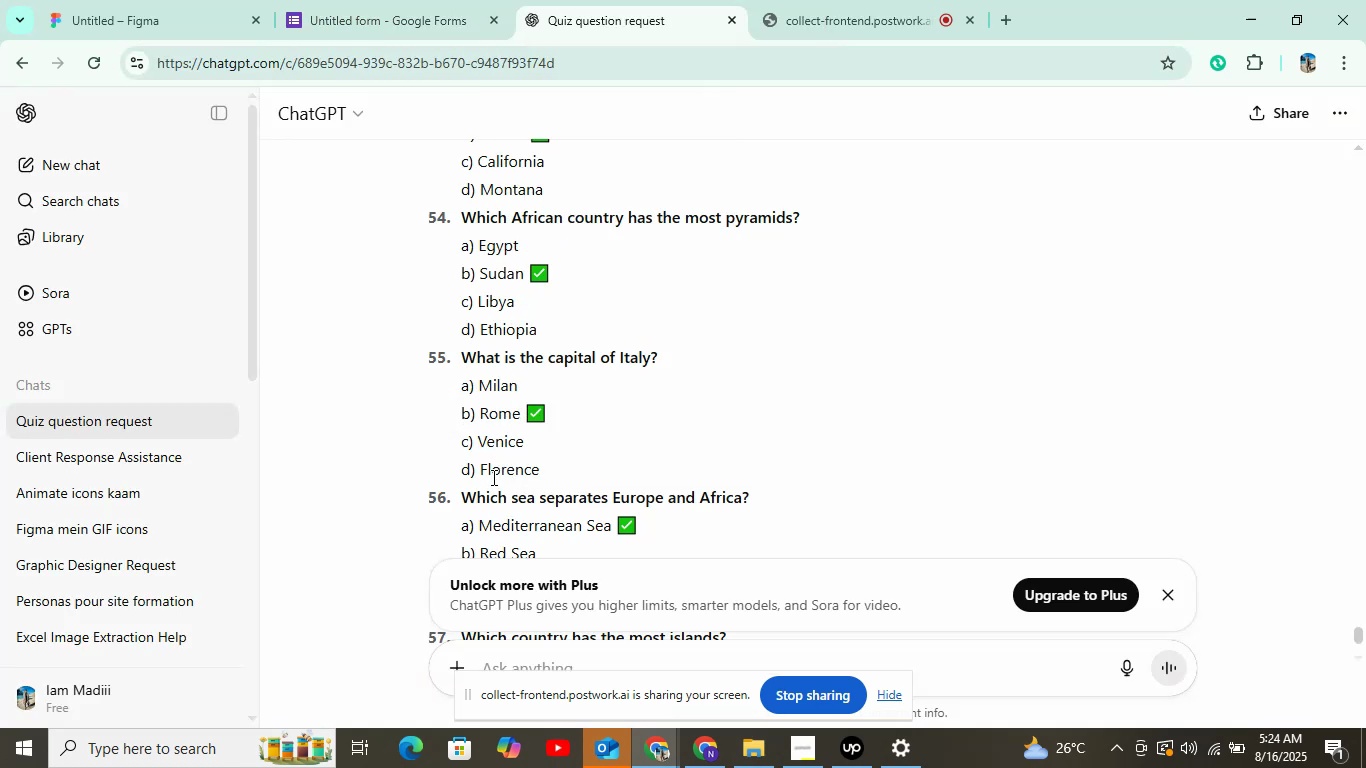 
right_click([492, 477])
 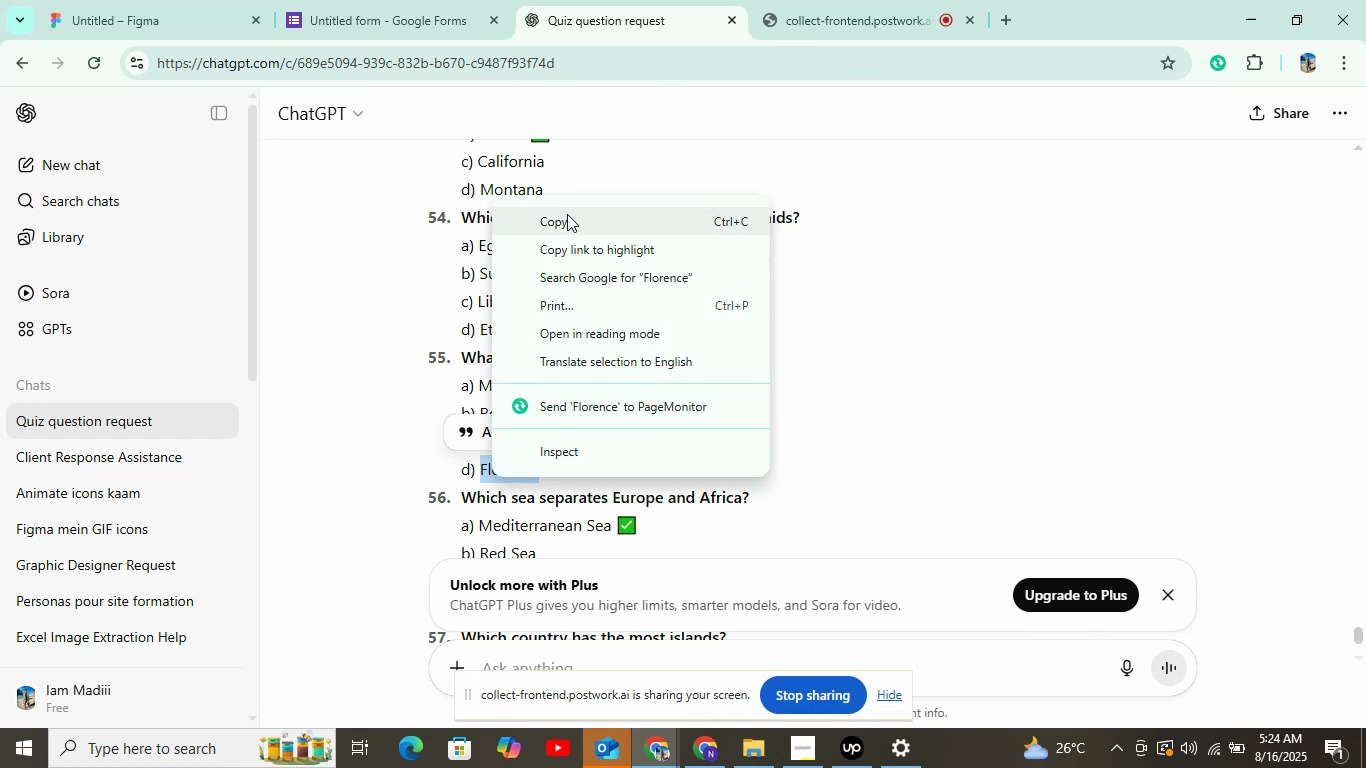 
double_click([338, 0])
 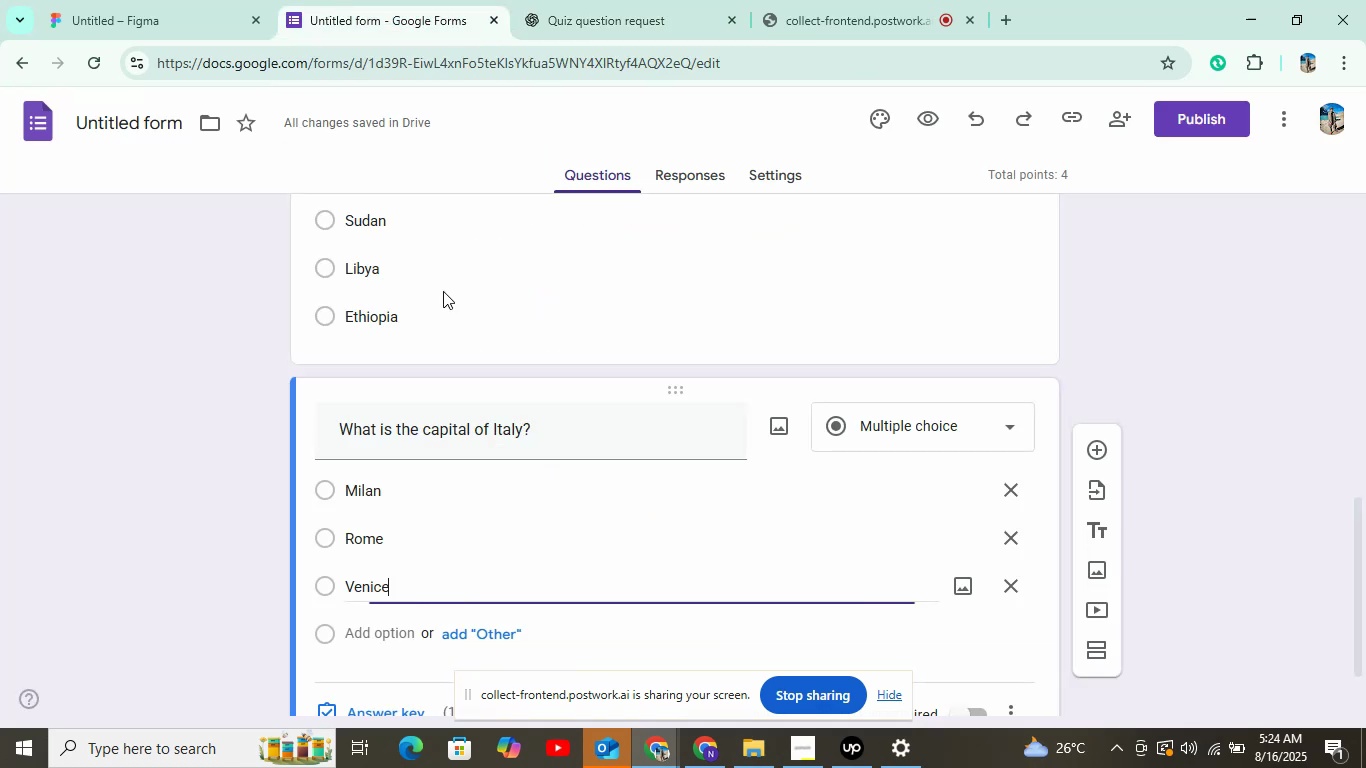 
left_click([398, 630])
 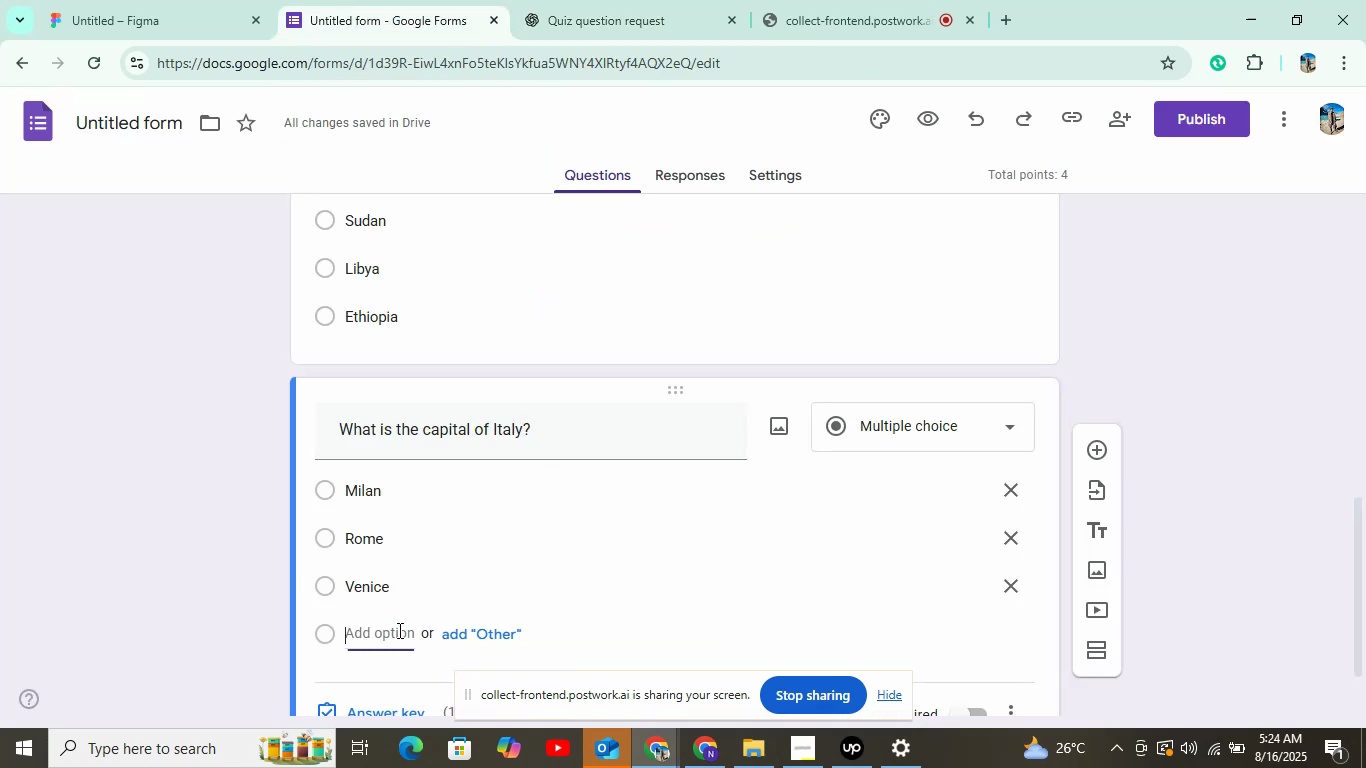 
right_click([398, 630])
 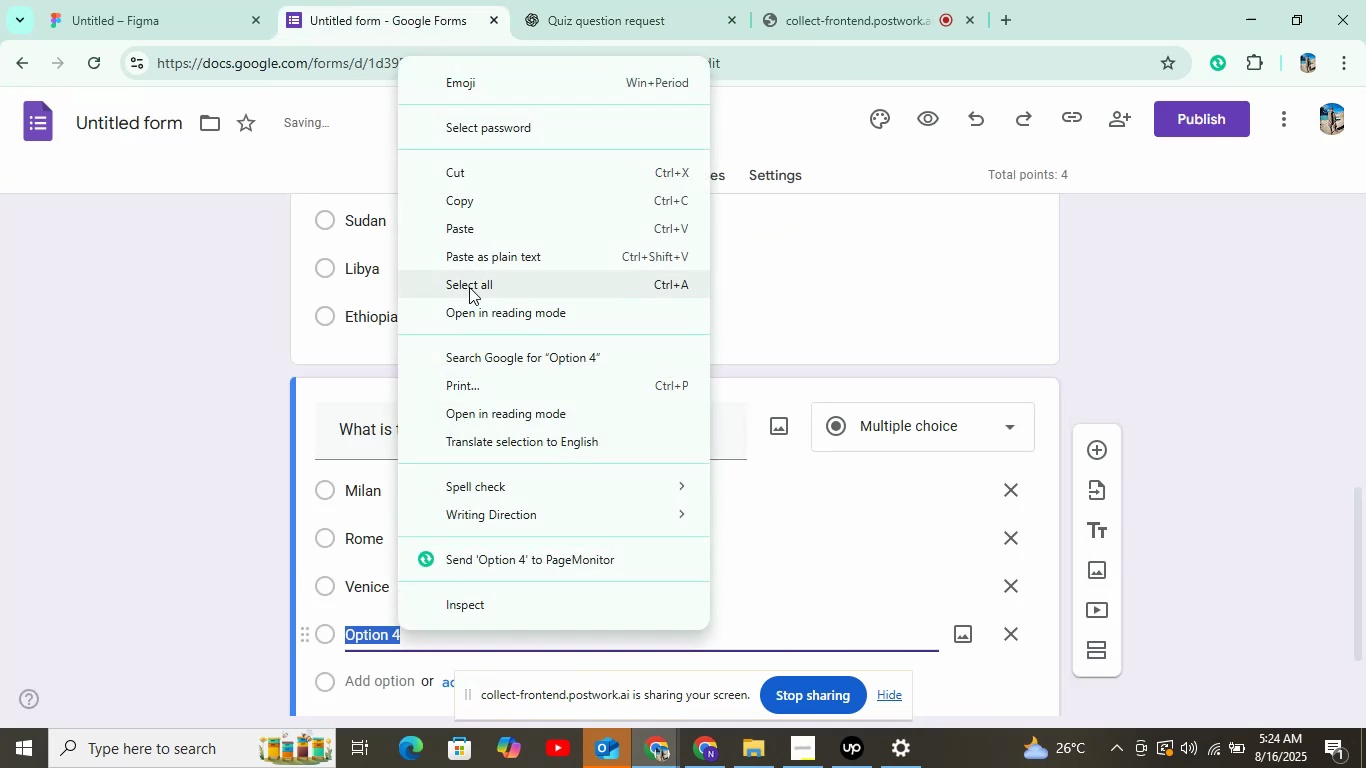 
left_click([479, 217])
 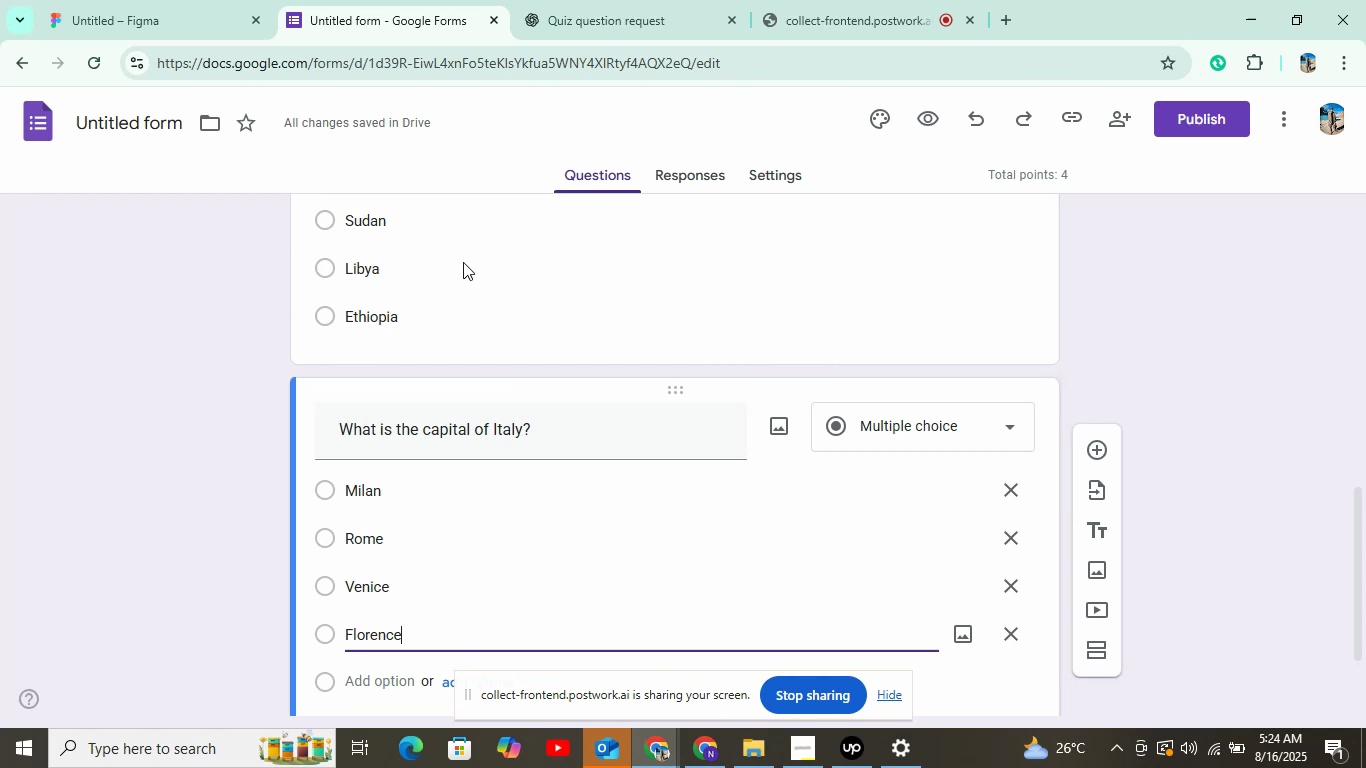 
wait(14.42)
 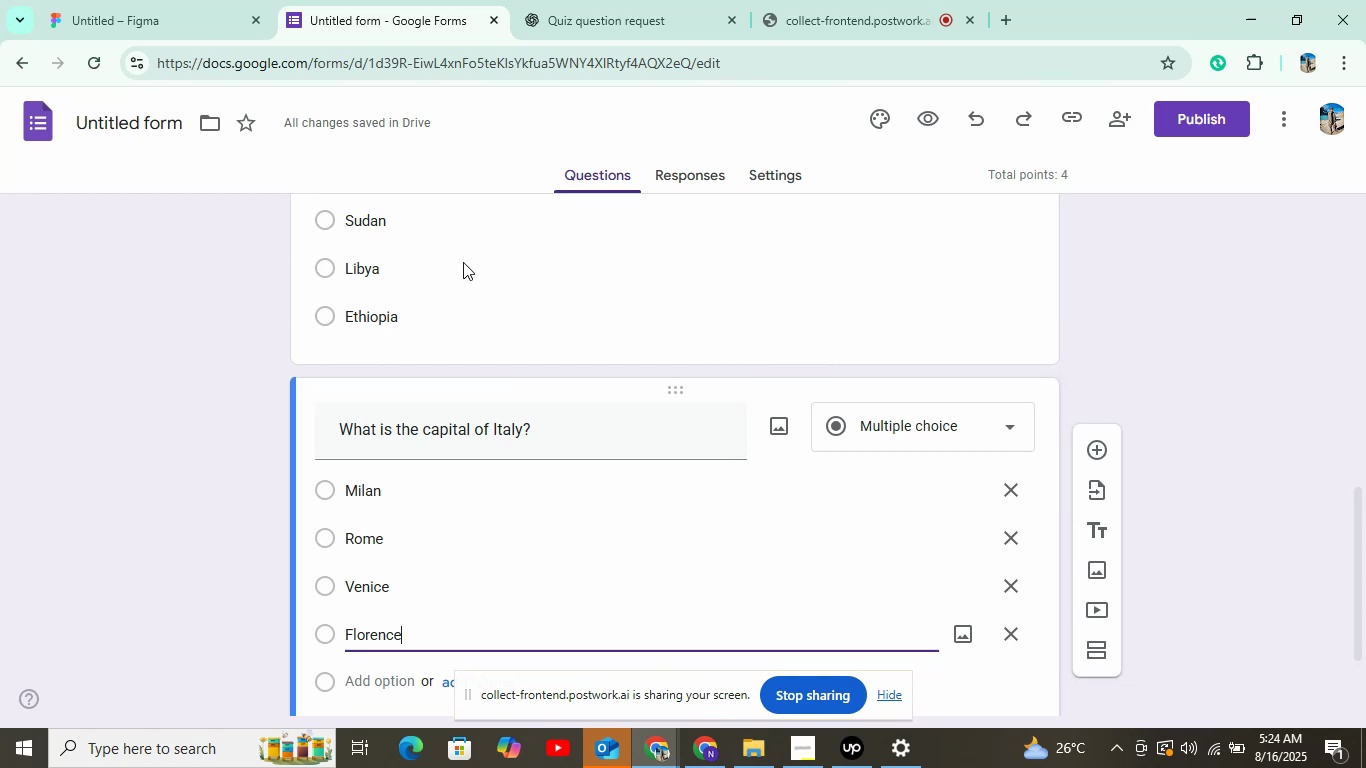 
scroll: coordinate [468, 566], scroll_direction: down, amount: 3.0
 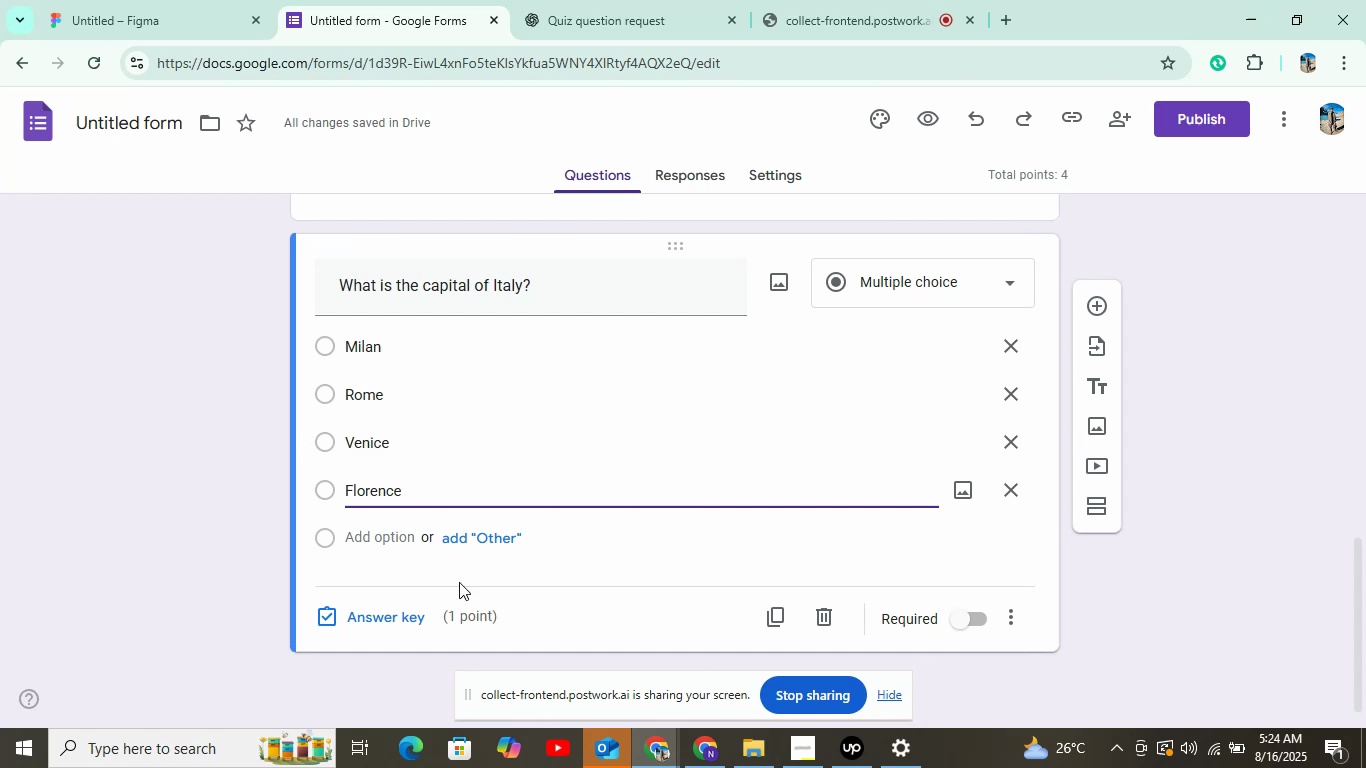 
wait(7.95)
 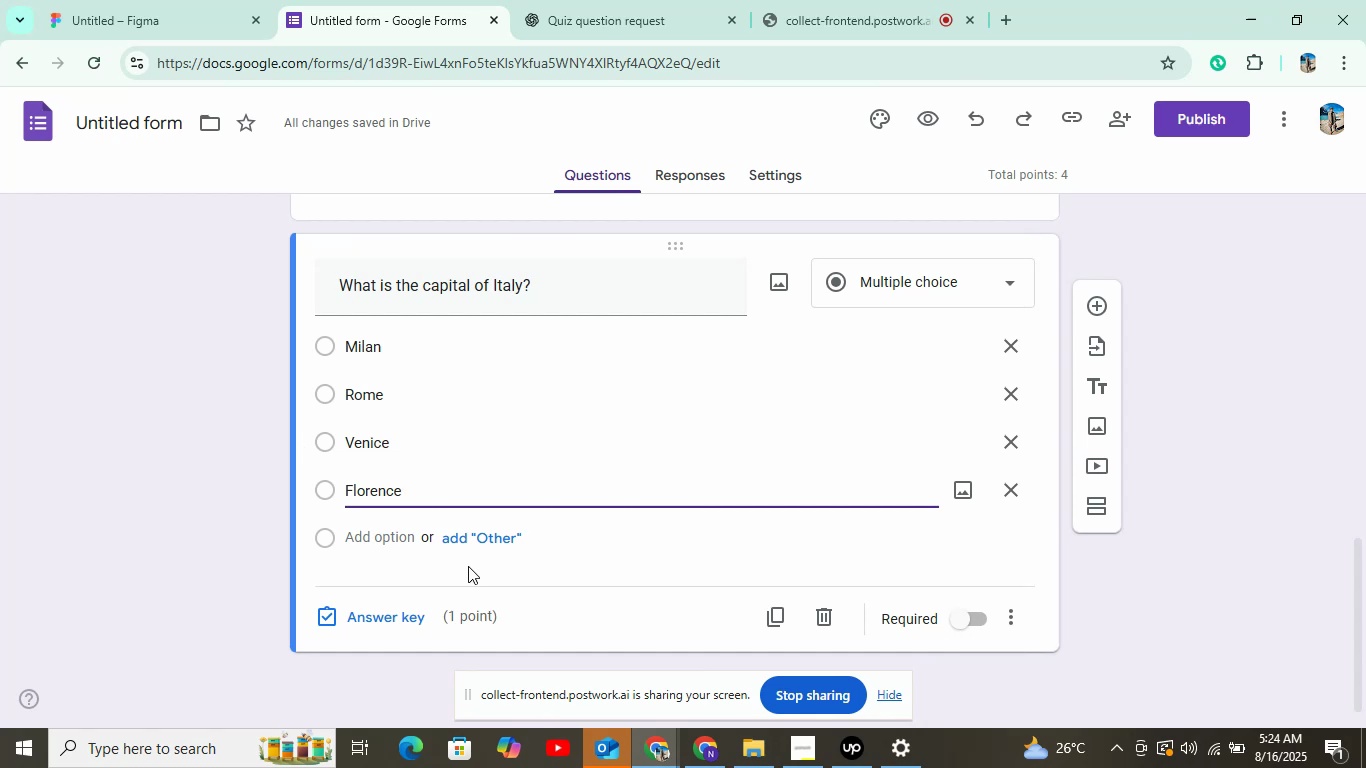 
left_click([534, 0])
 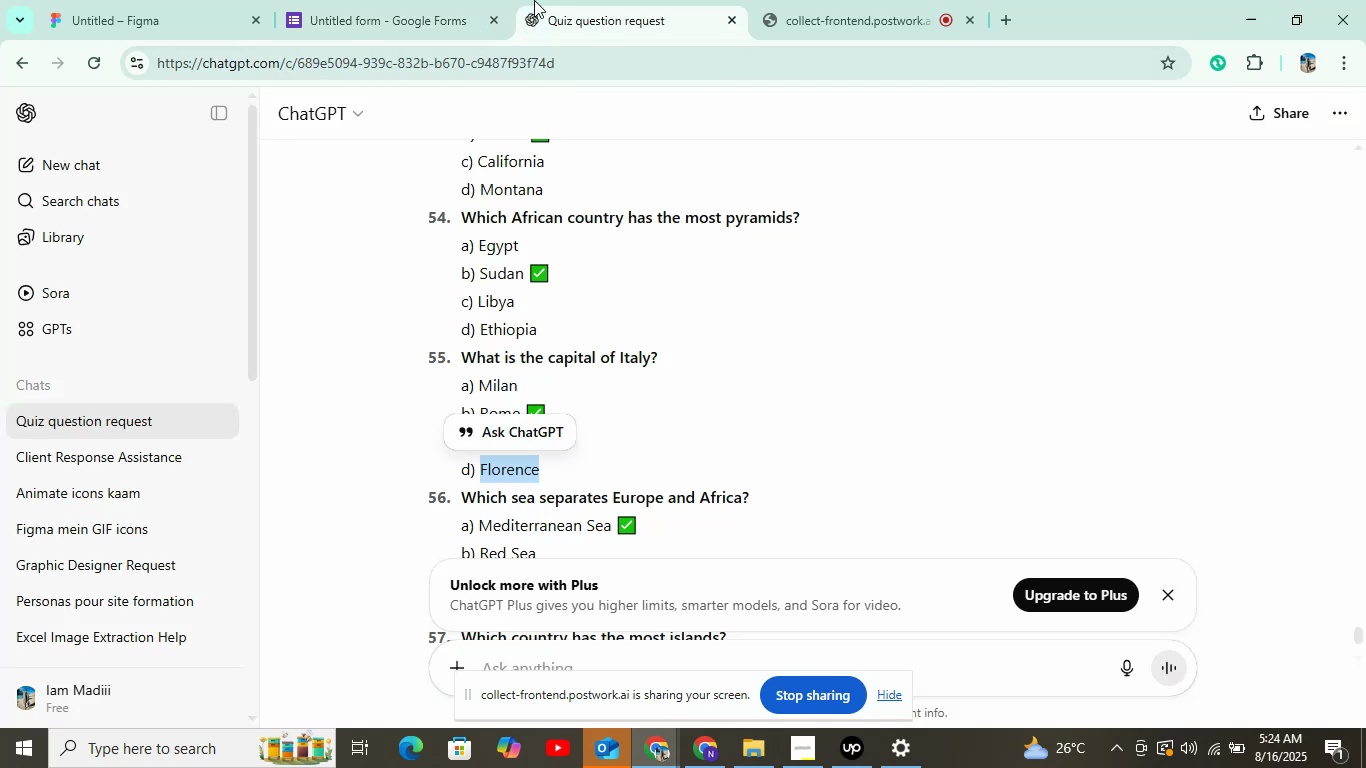 
left_click([343, 0])
 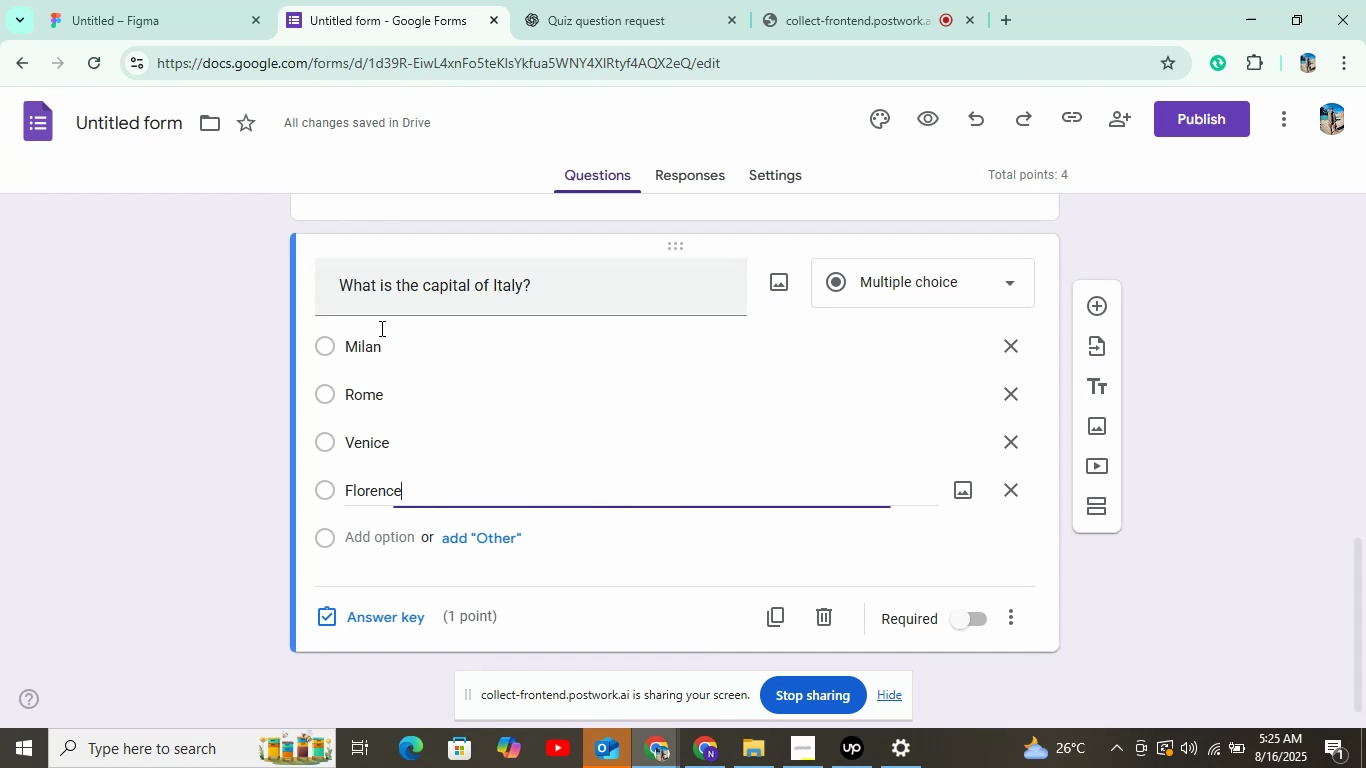 
left_click([378, 396])
 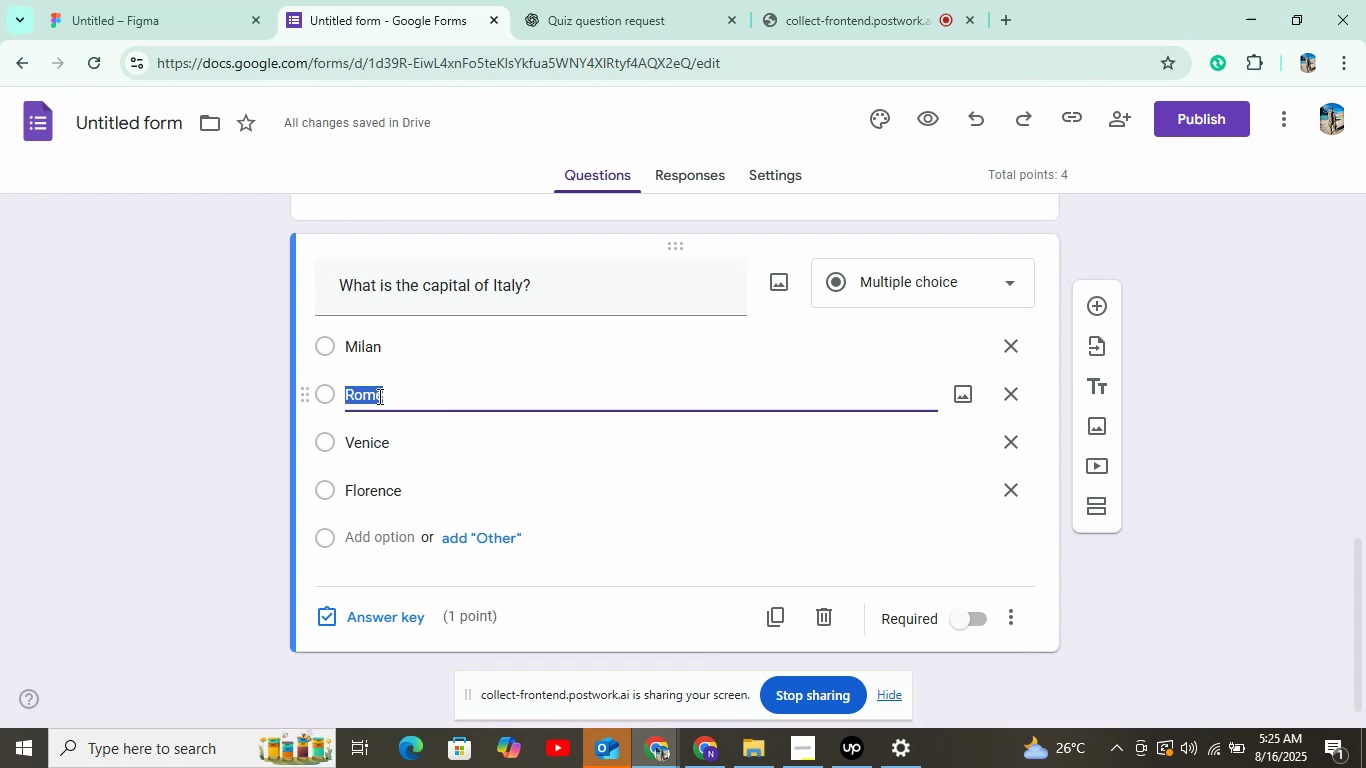 
left_click([373, 622])
 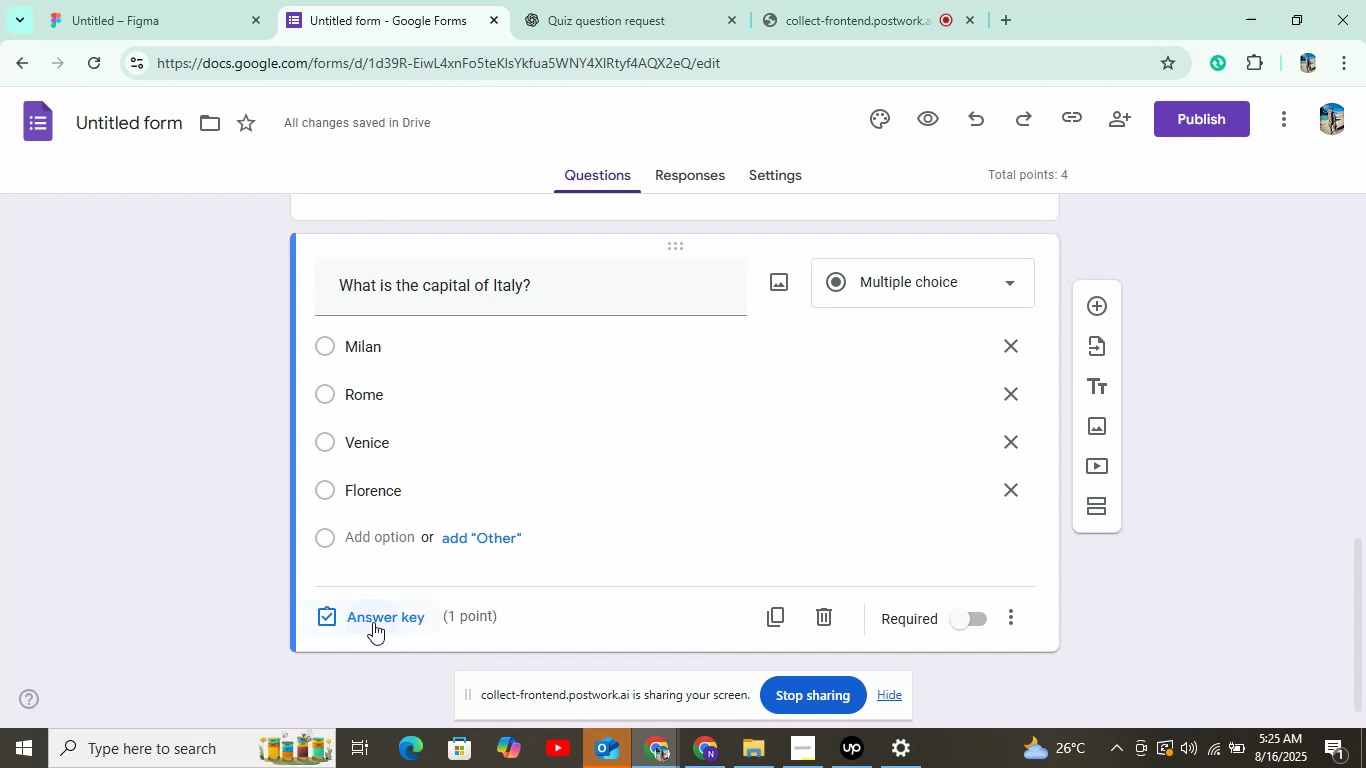 
left_click([358, 436])
 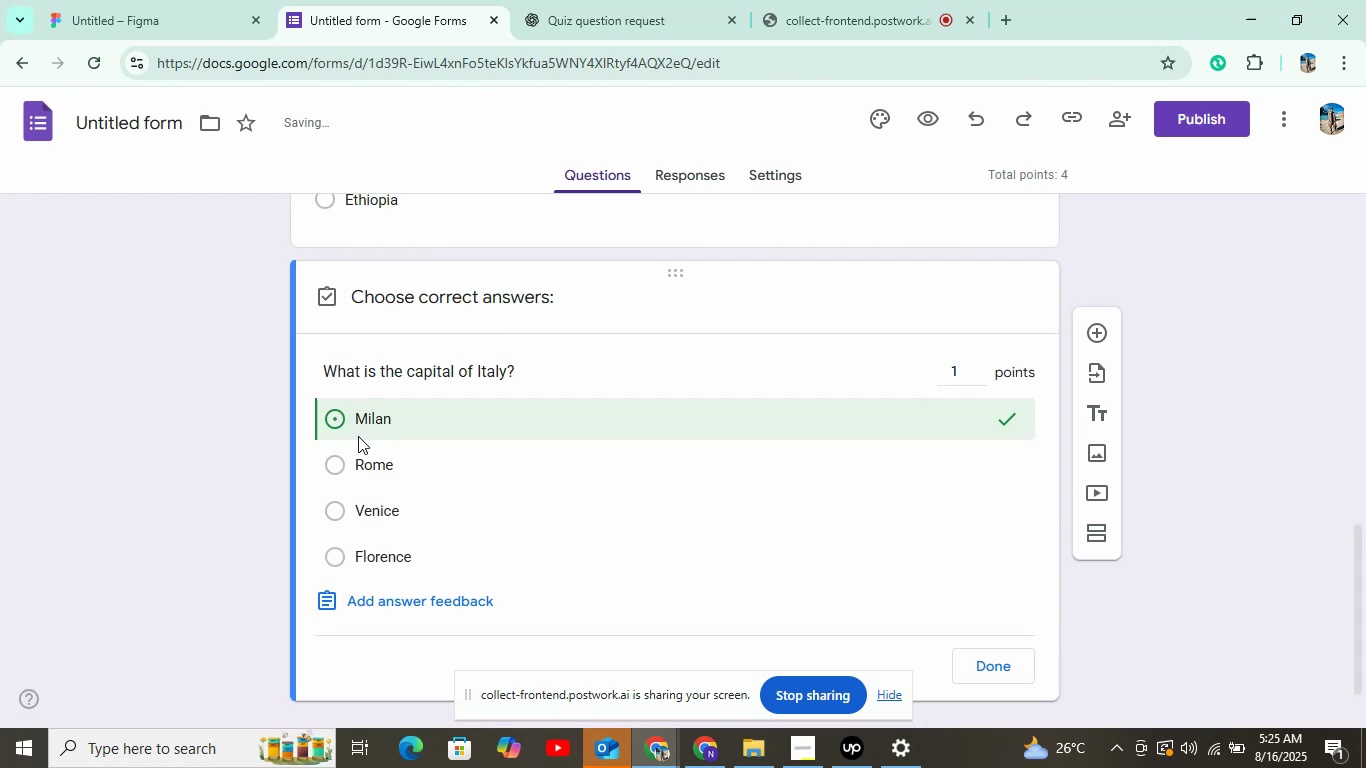 
double_click([364, 427])
 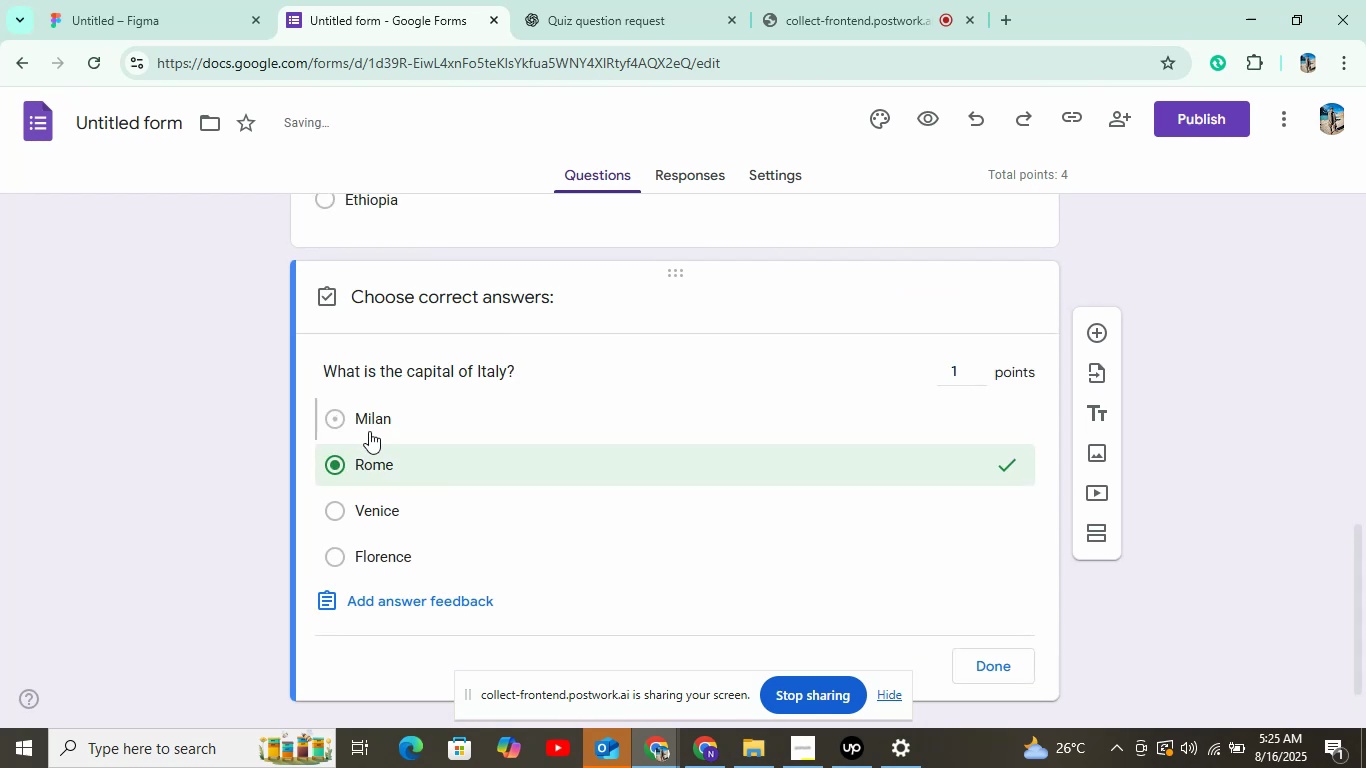 
left_click([995, 664])
 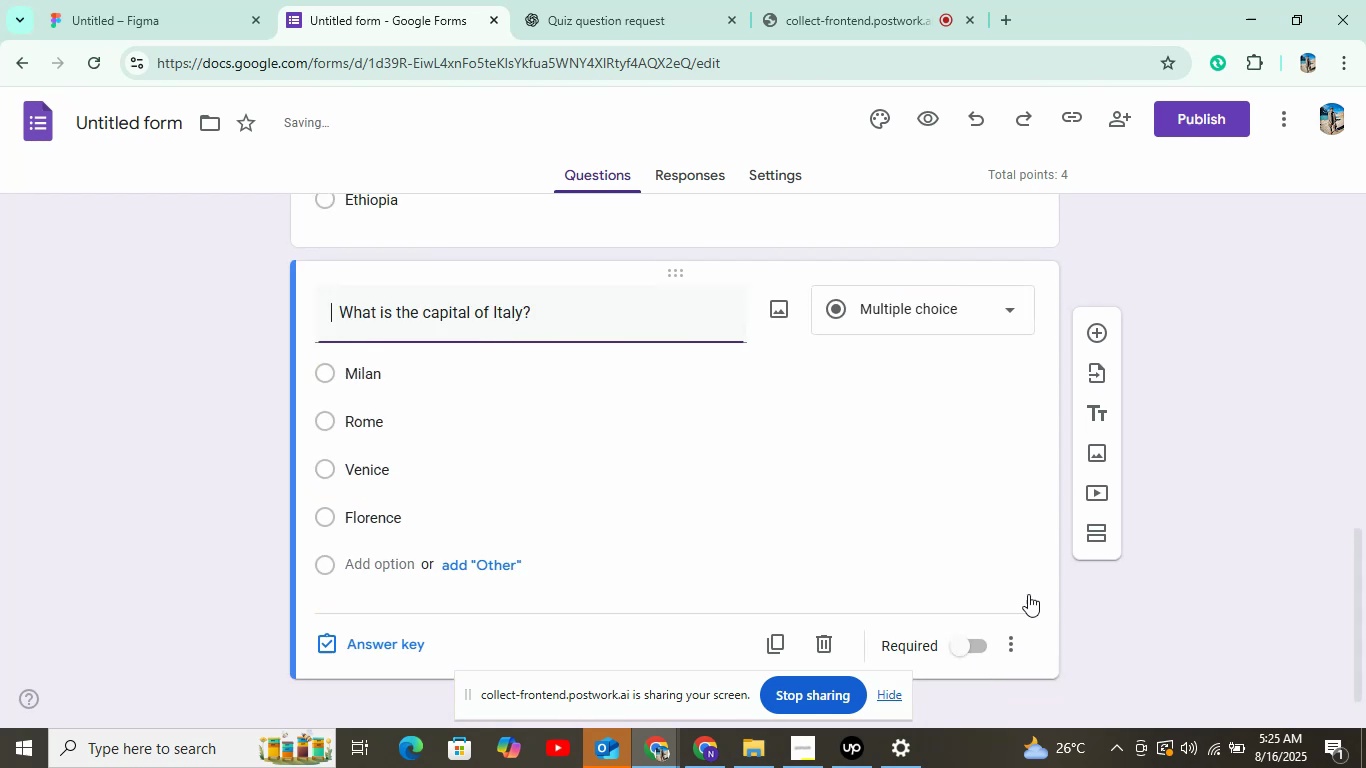 
left_click([1086, 334])
 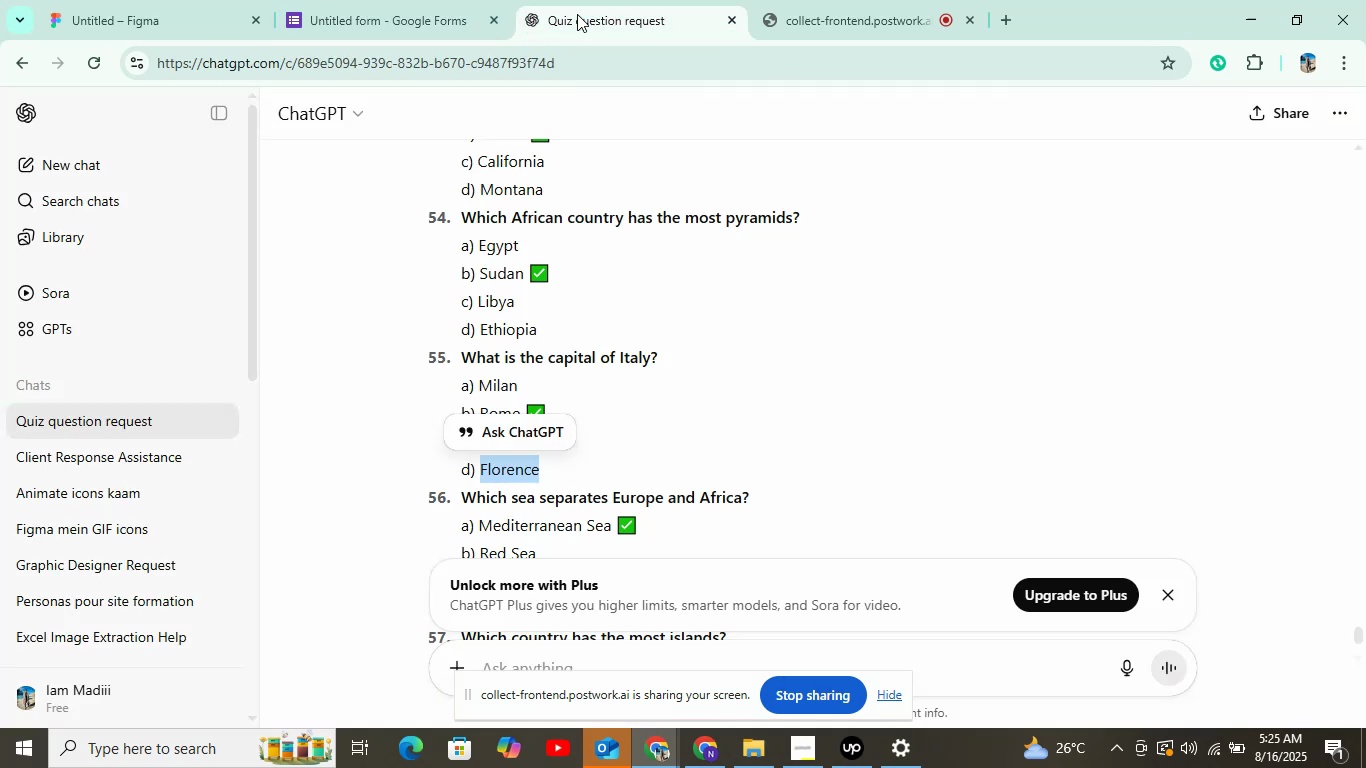 
scroll: coordinate [503, 408], scroll_direction: down, amount: 3.0
 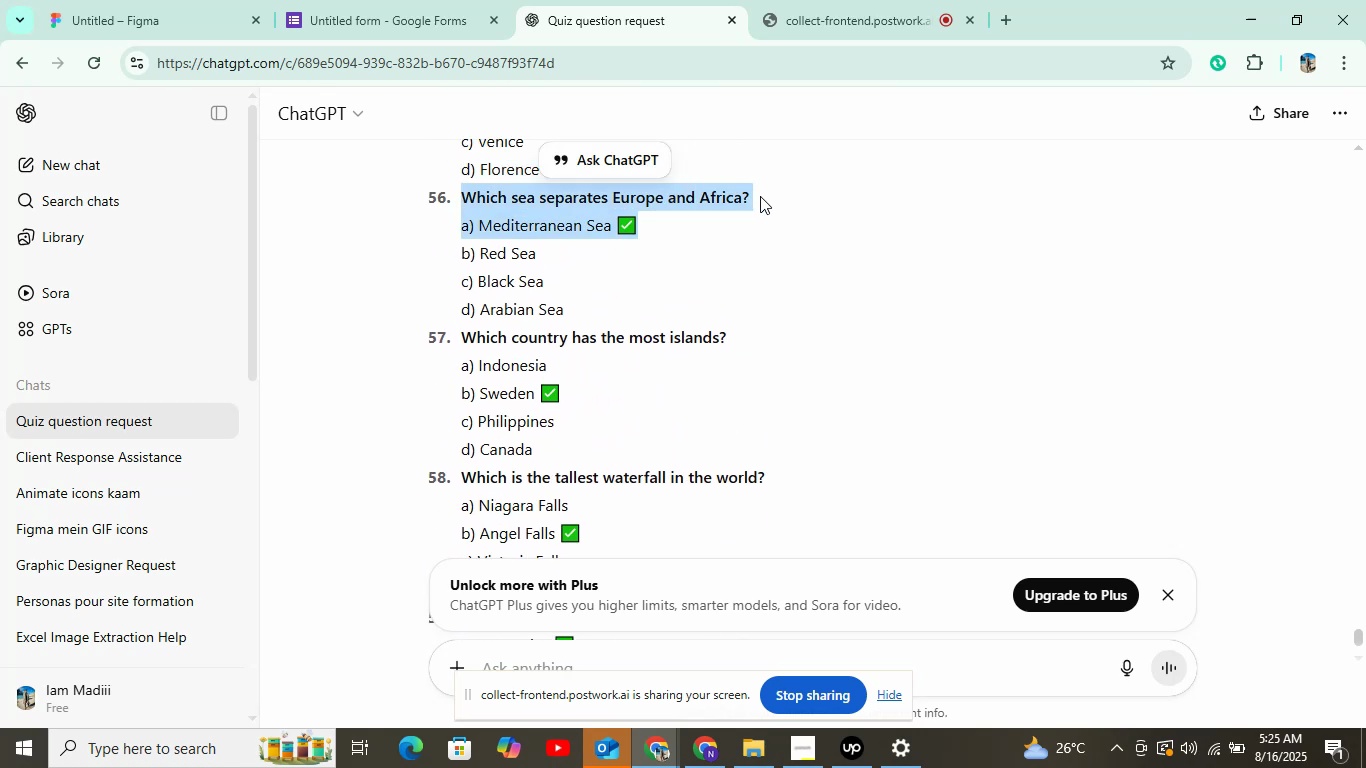 
right_click([656, 191])
 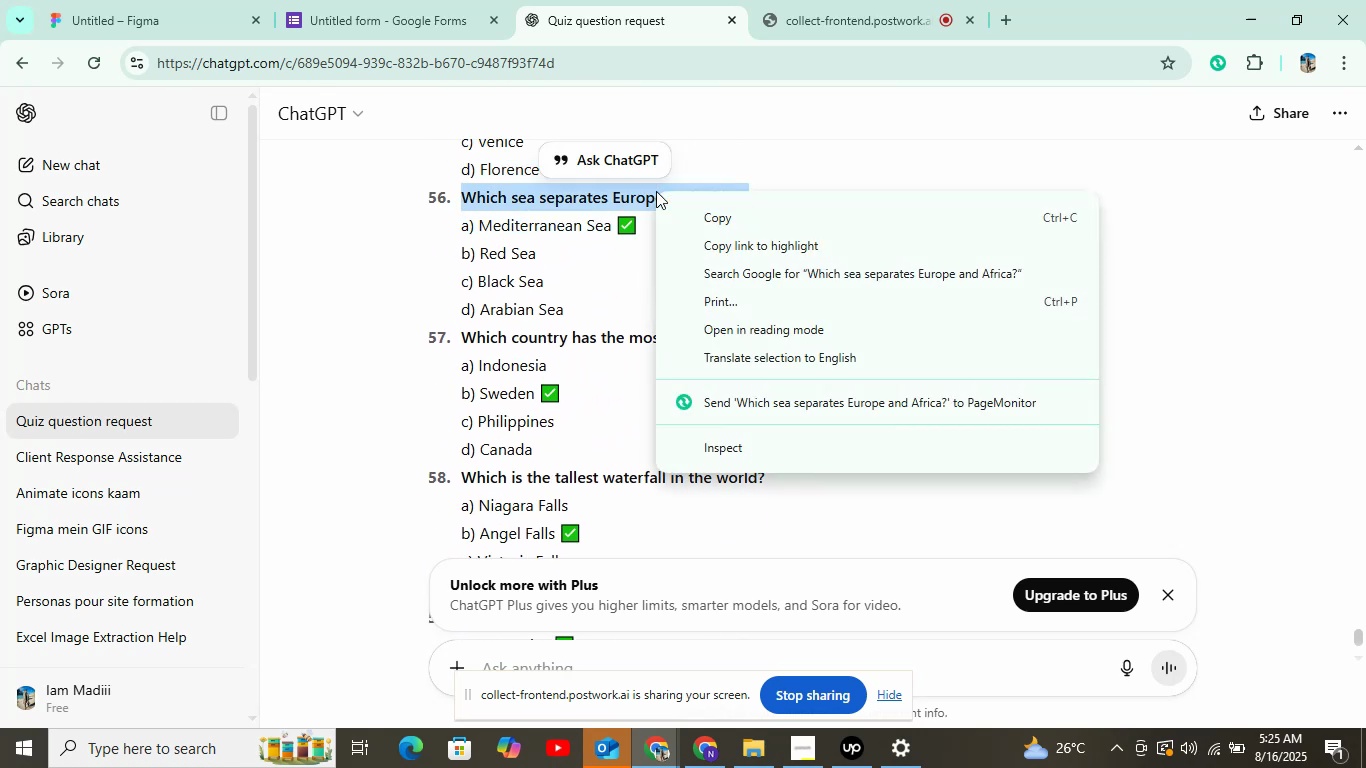 
left_click([699, 206])
 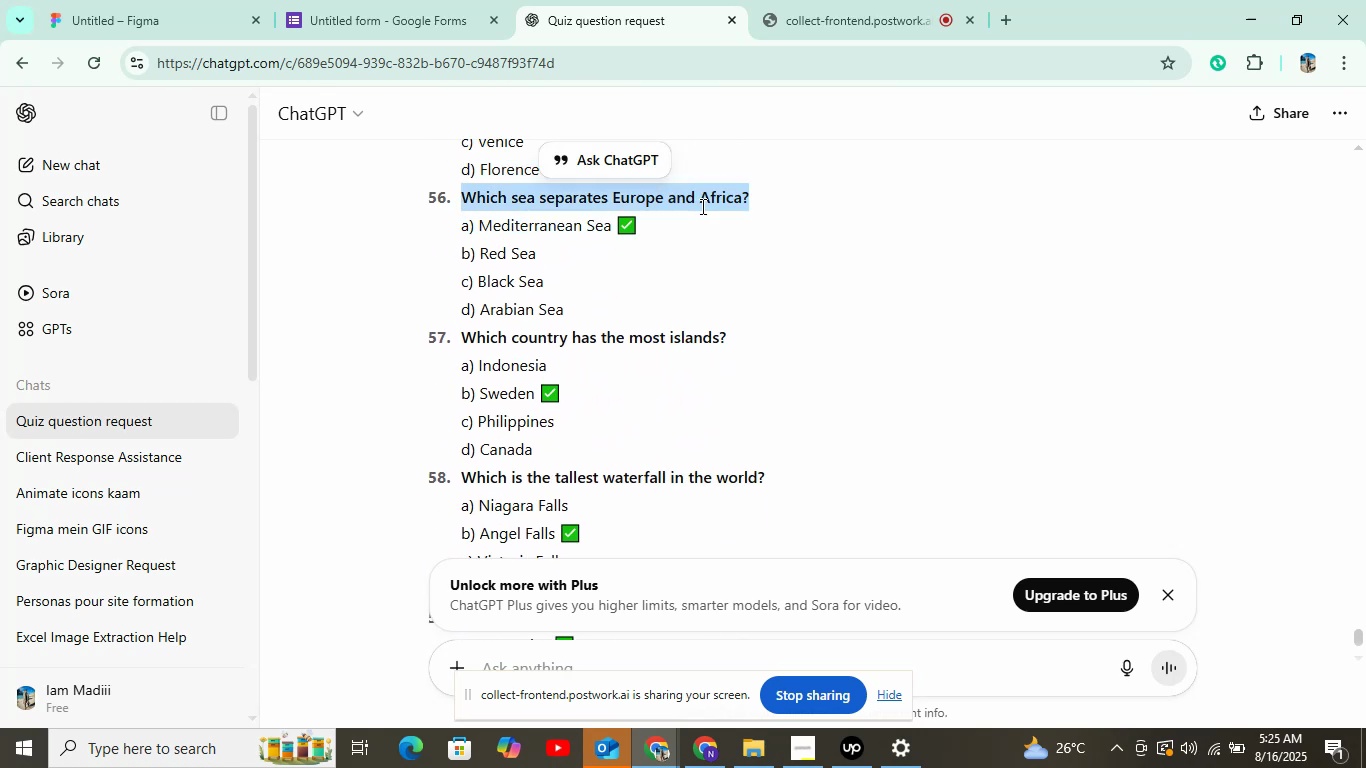 
left_click([444, 11])
 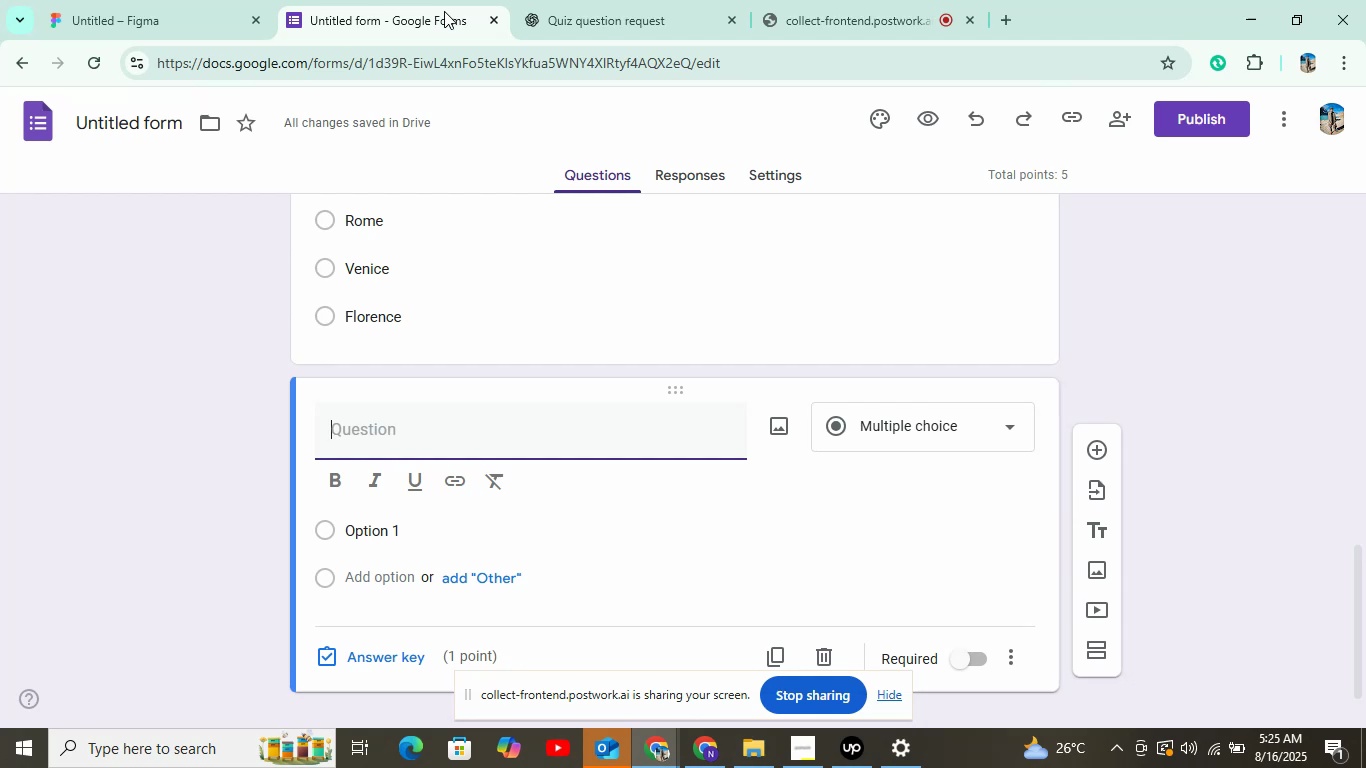 
wait(6.52)
 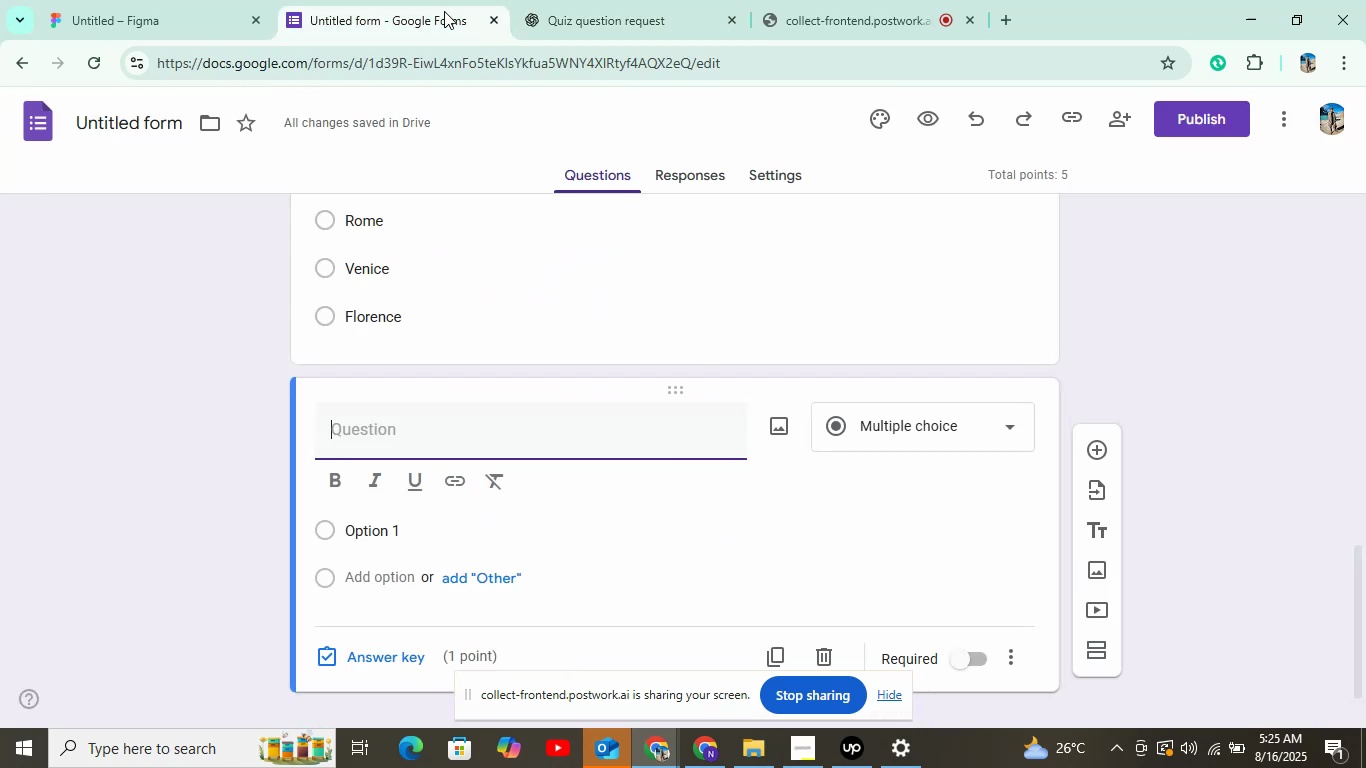 
right_click([398, 448])
 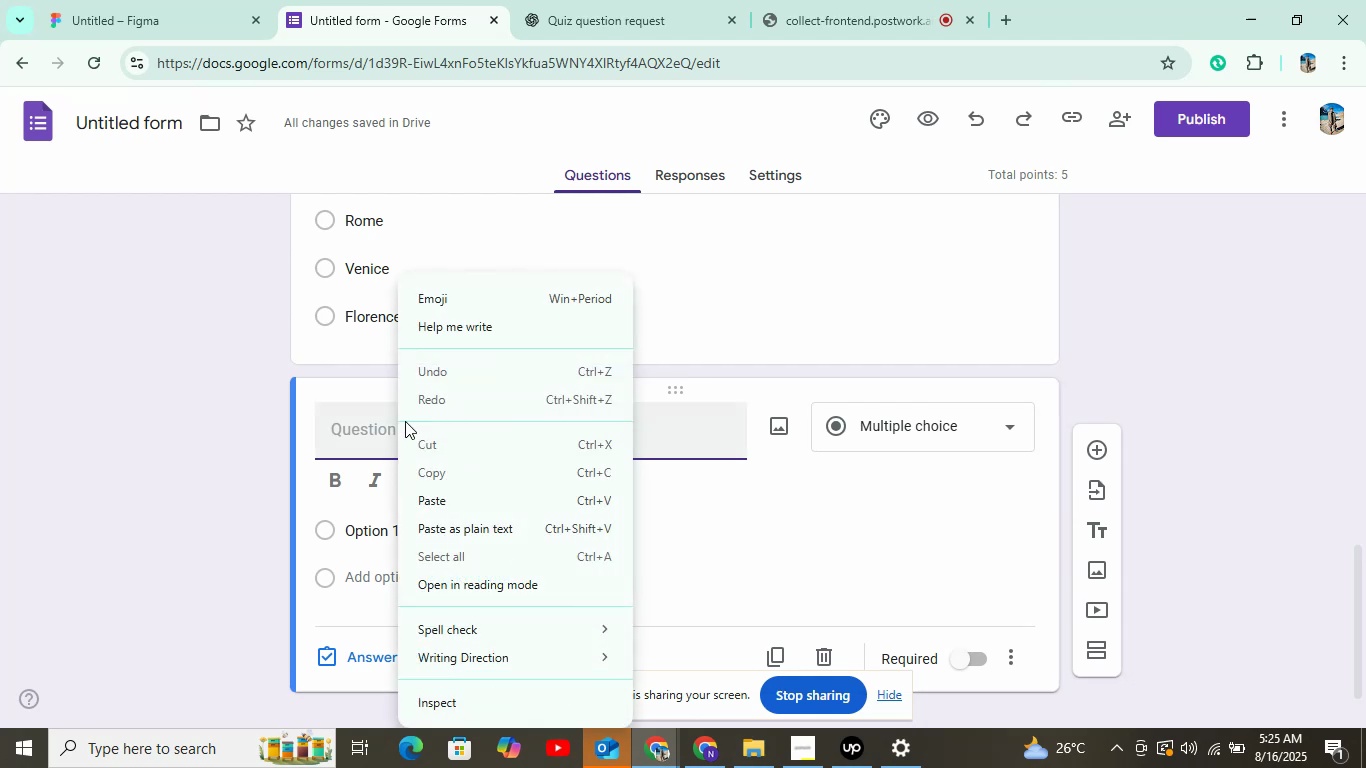 
left_click([434, 515])
 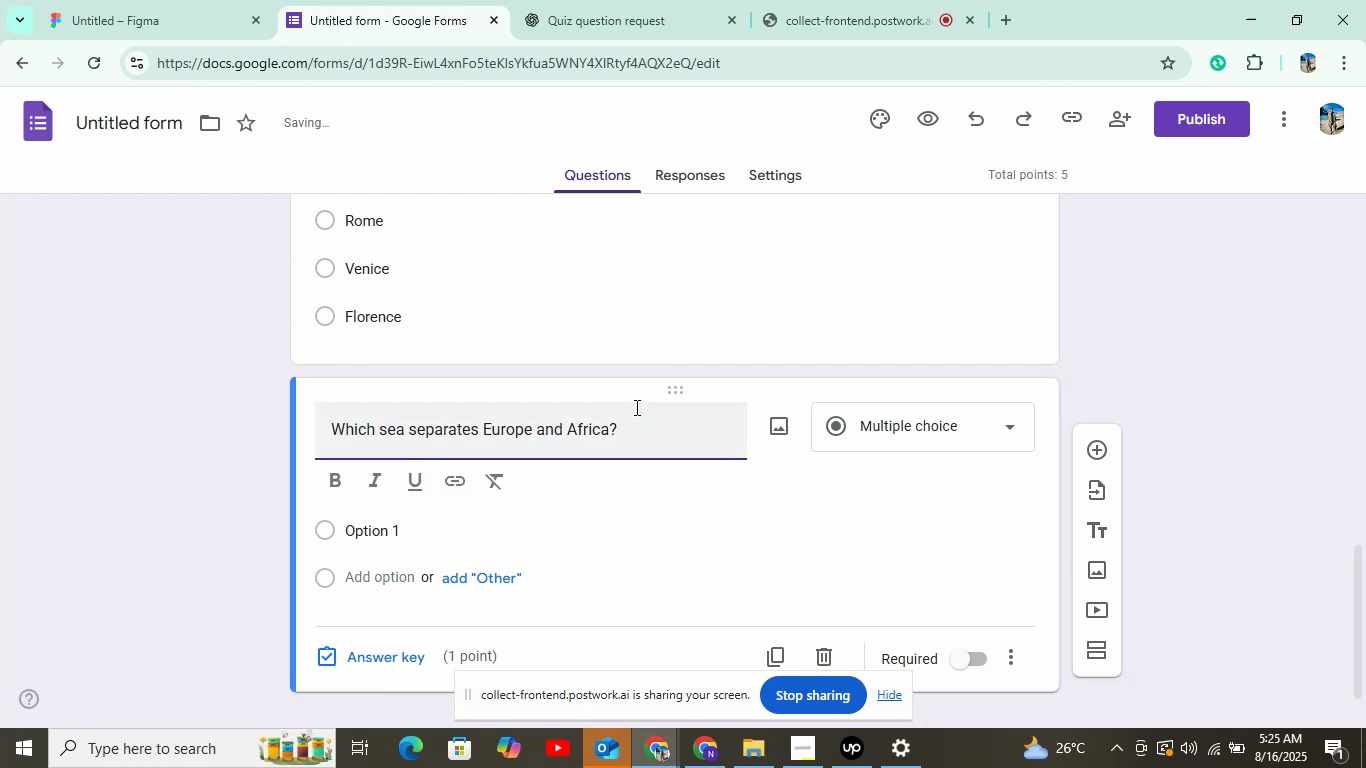 
left_click([576, 1])
 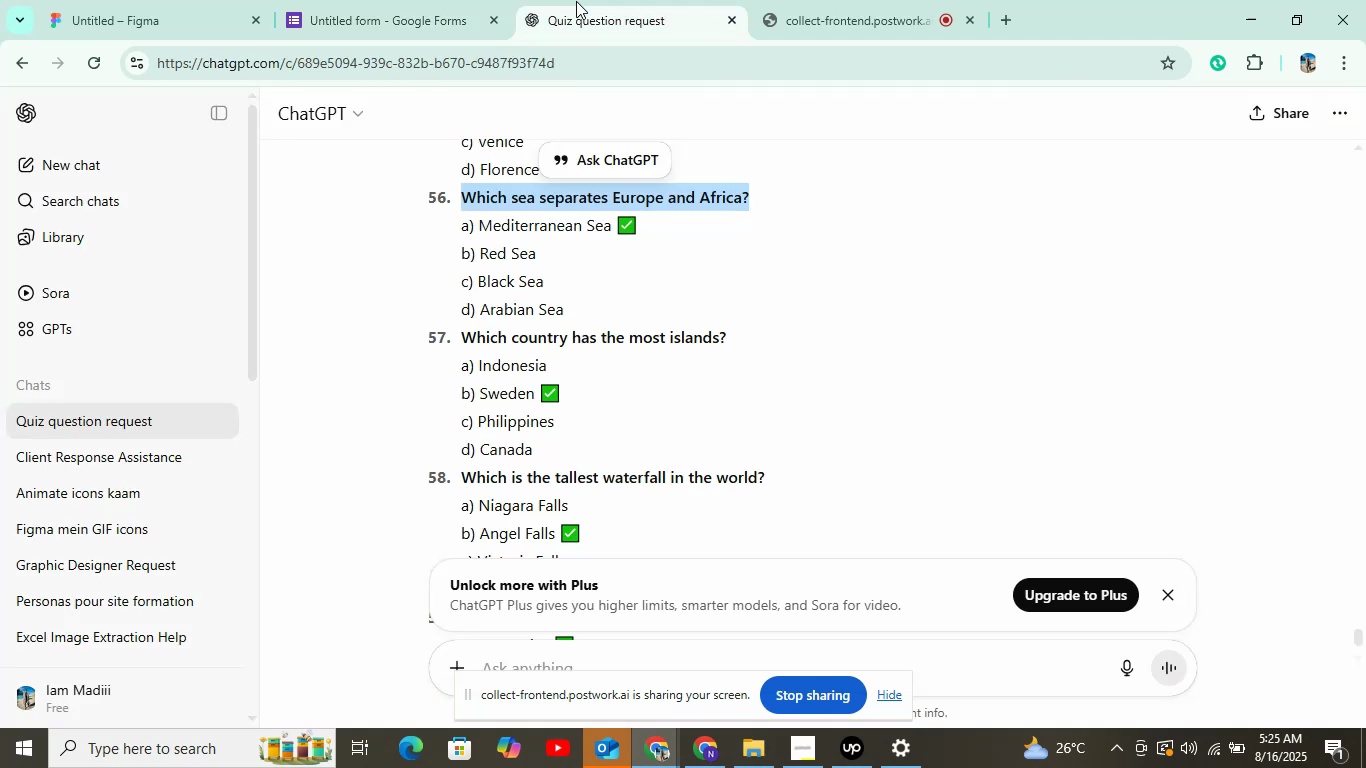 
double_click([489, 223])
 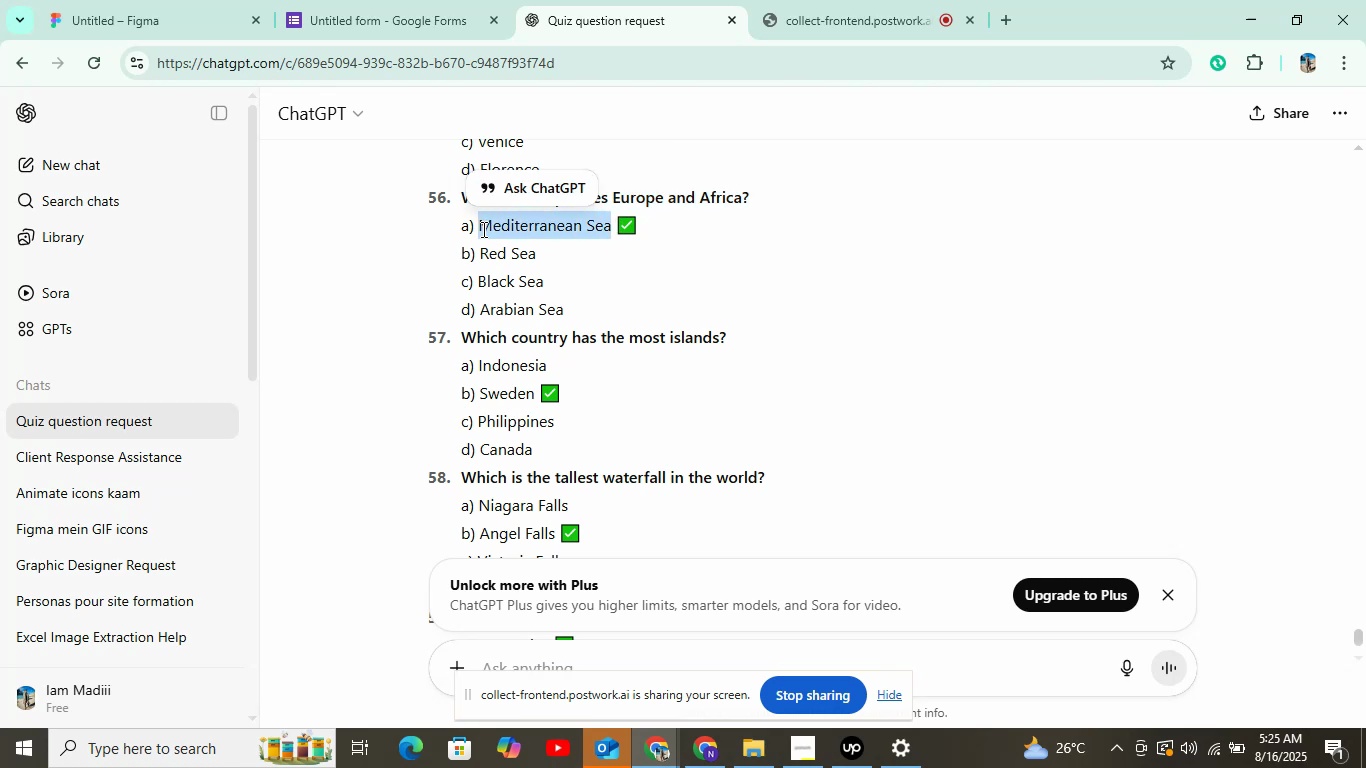 
right_click([479, 227])
 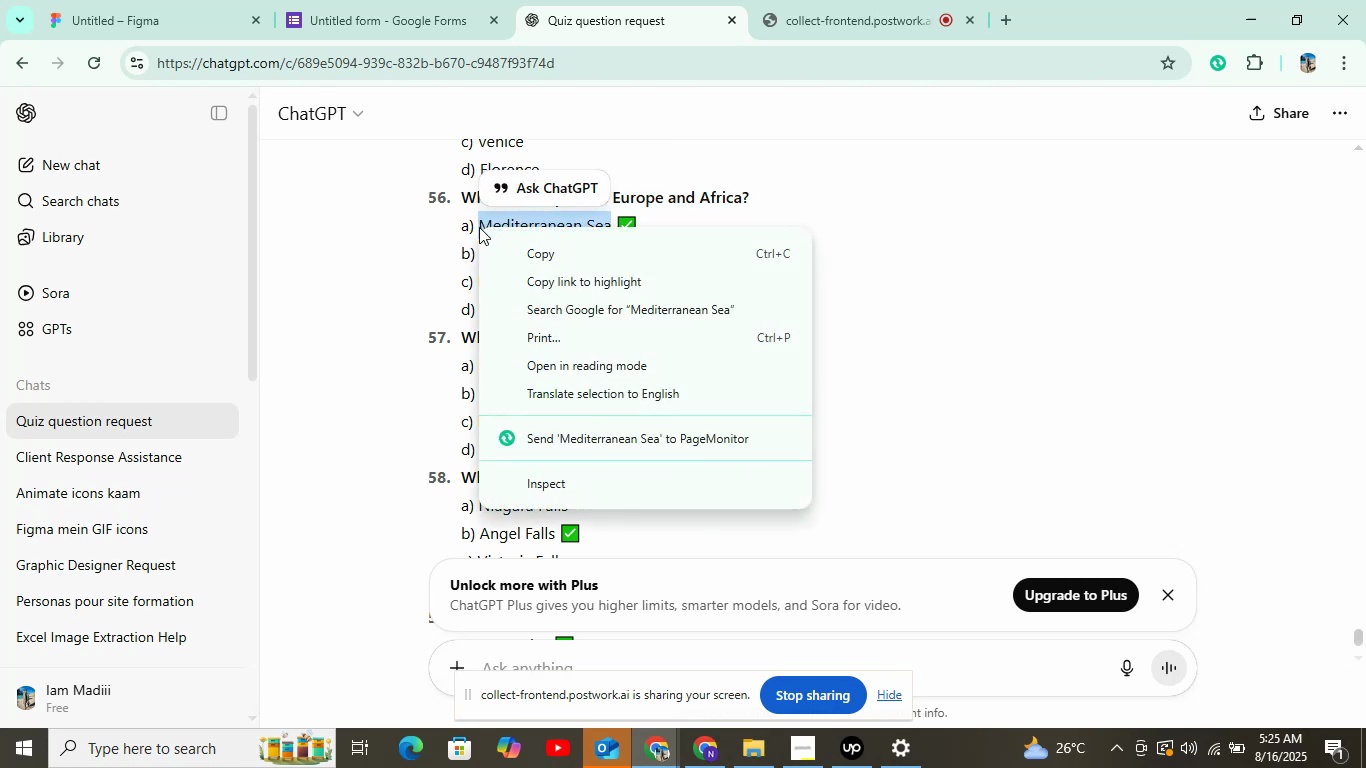 
left_click([534, 245])
 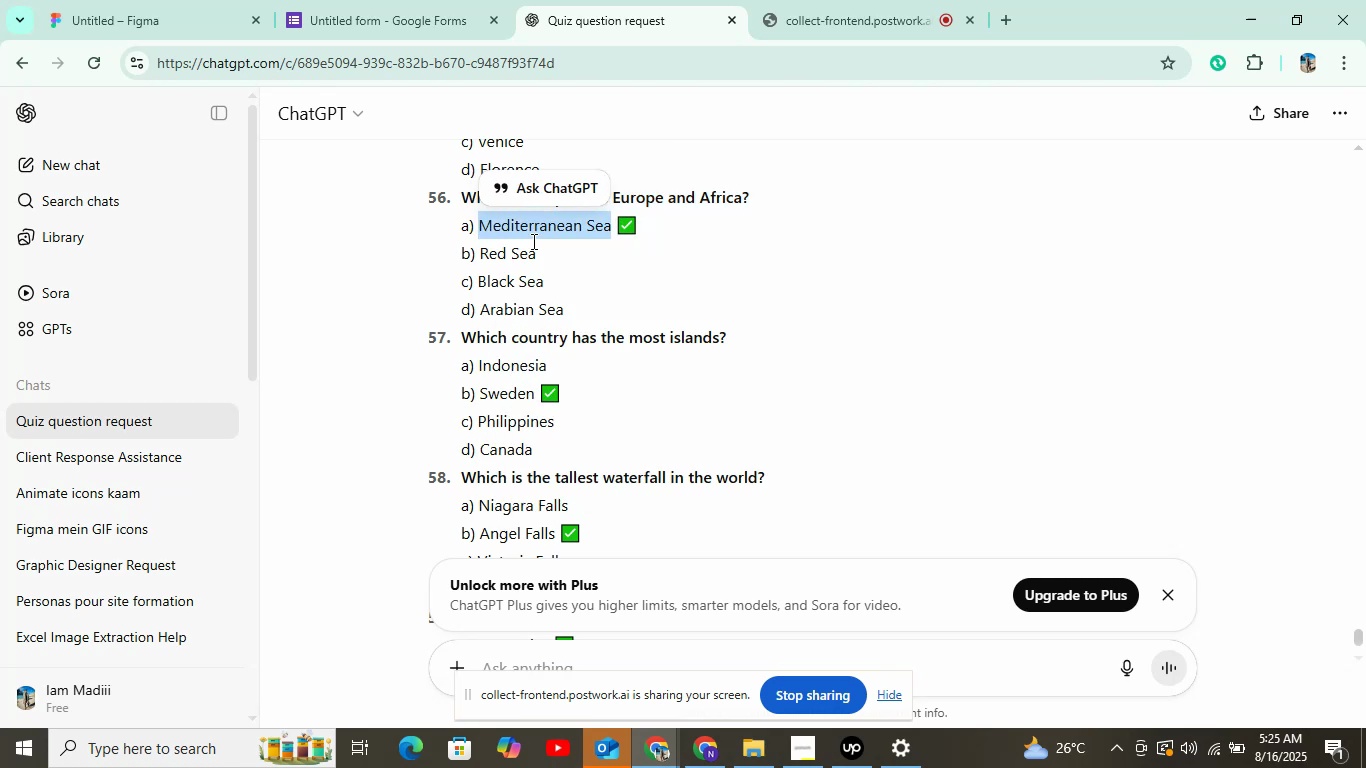 
triple_click([405, 16])
 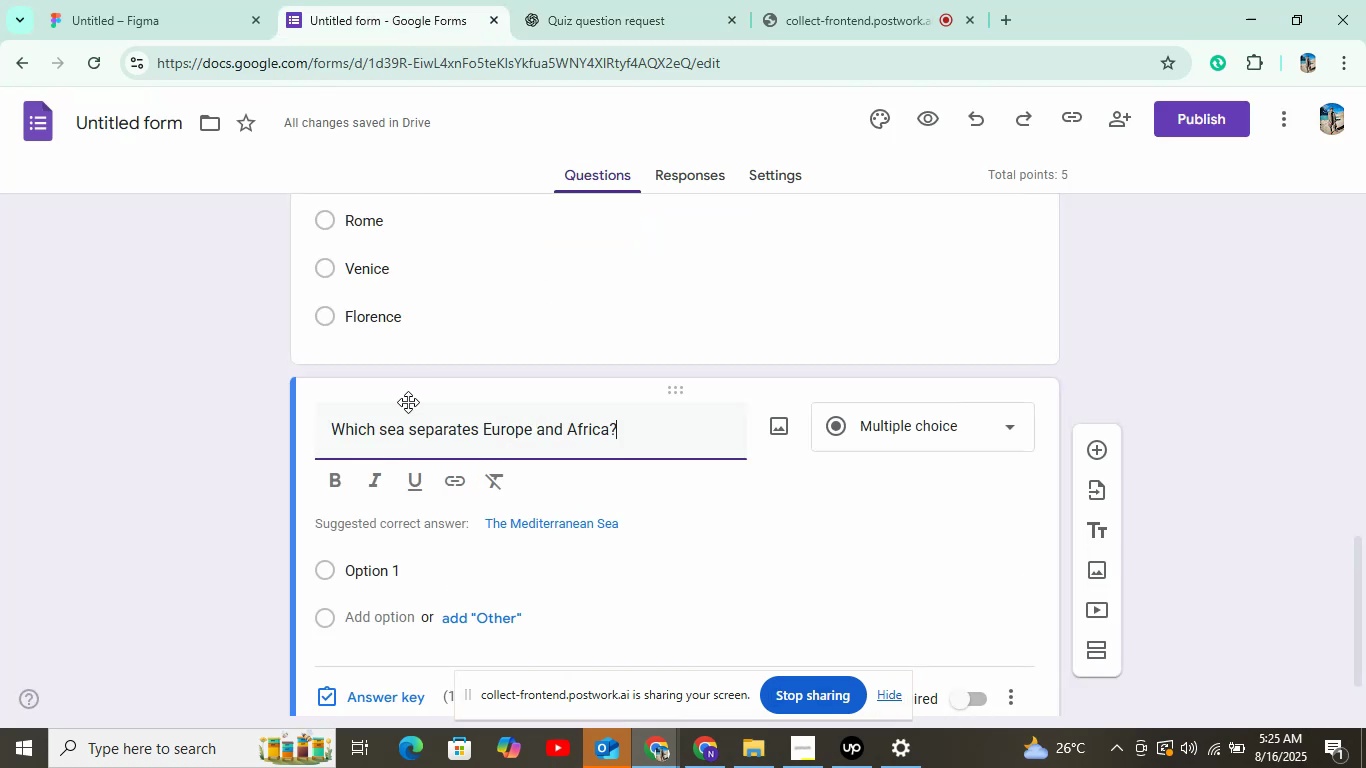 
left_click([365, 557])
 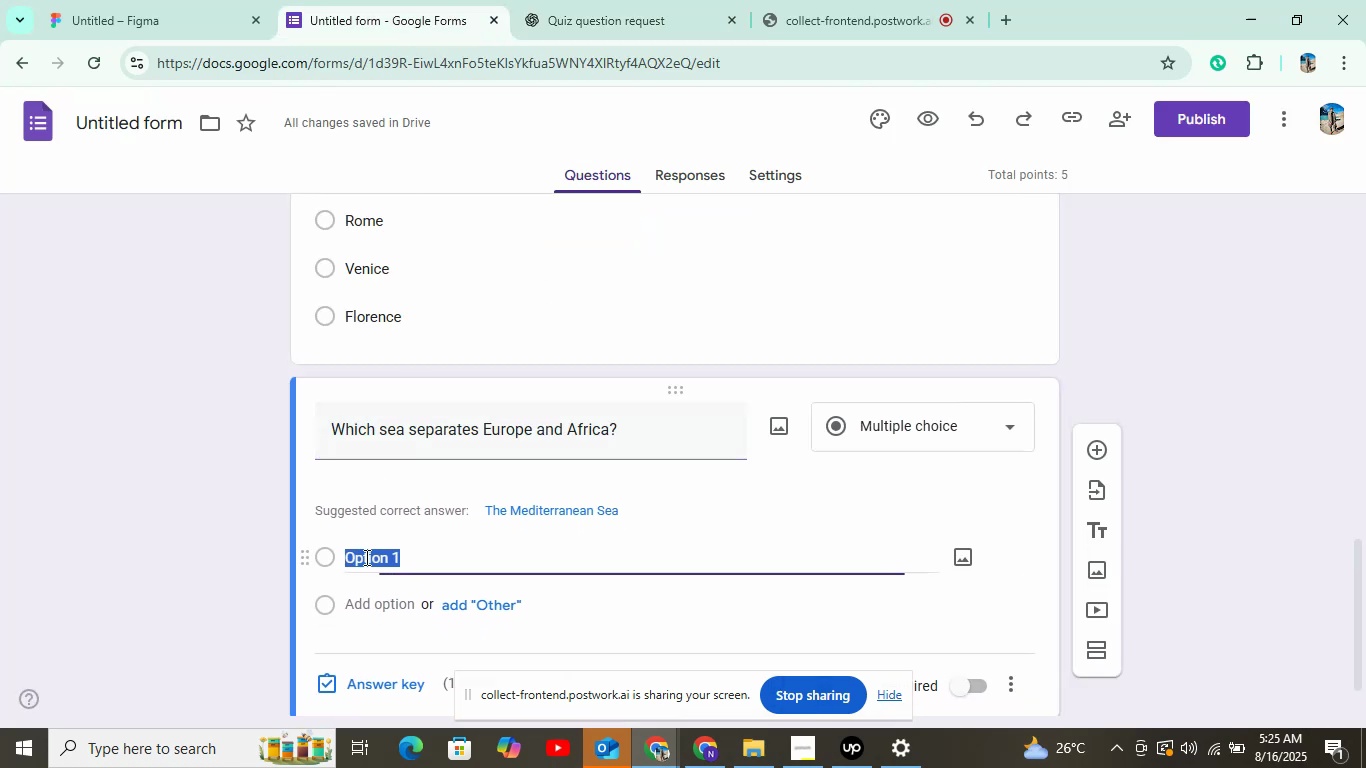 
right_click([420, 532])
 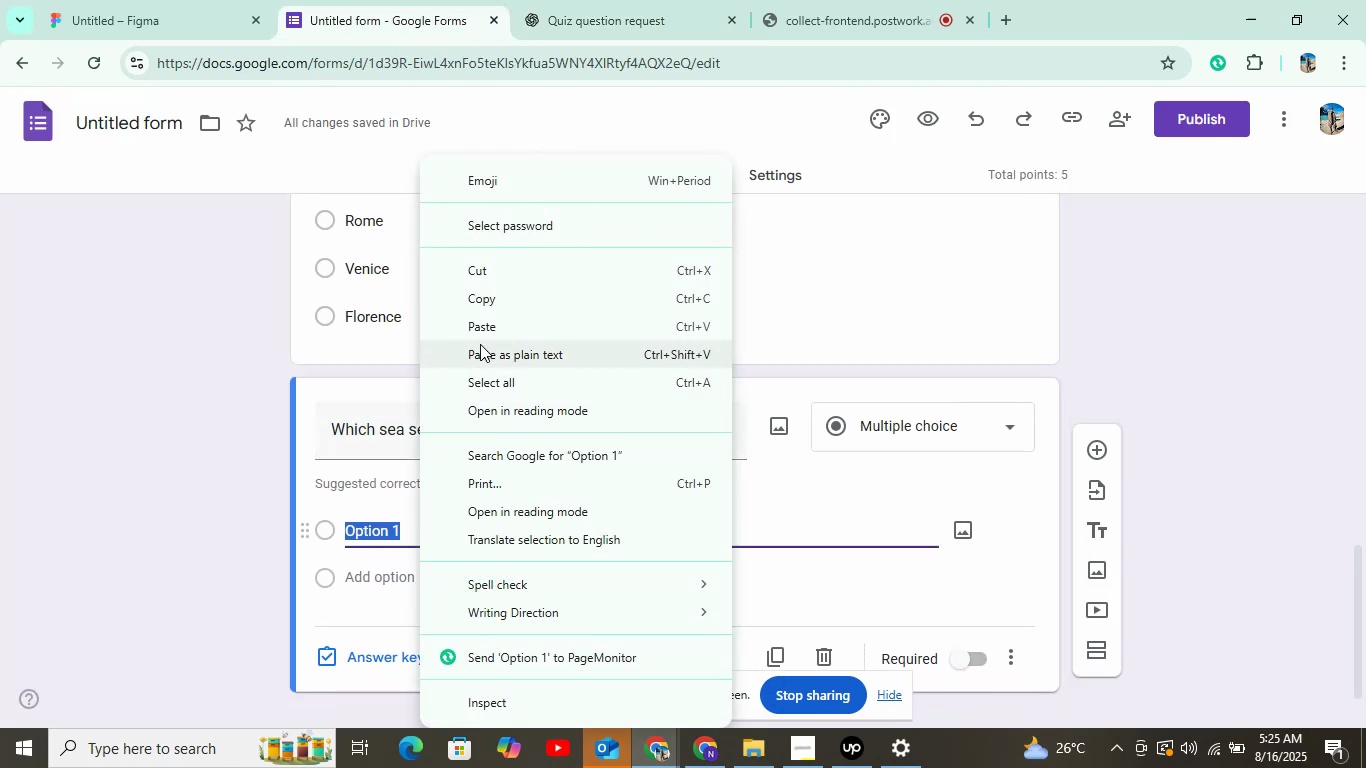 
left_click([480, 321])
 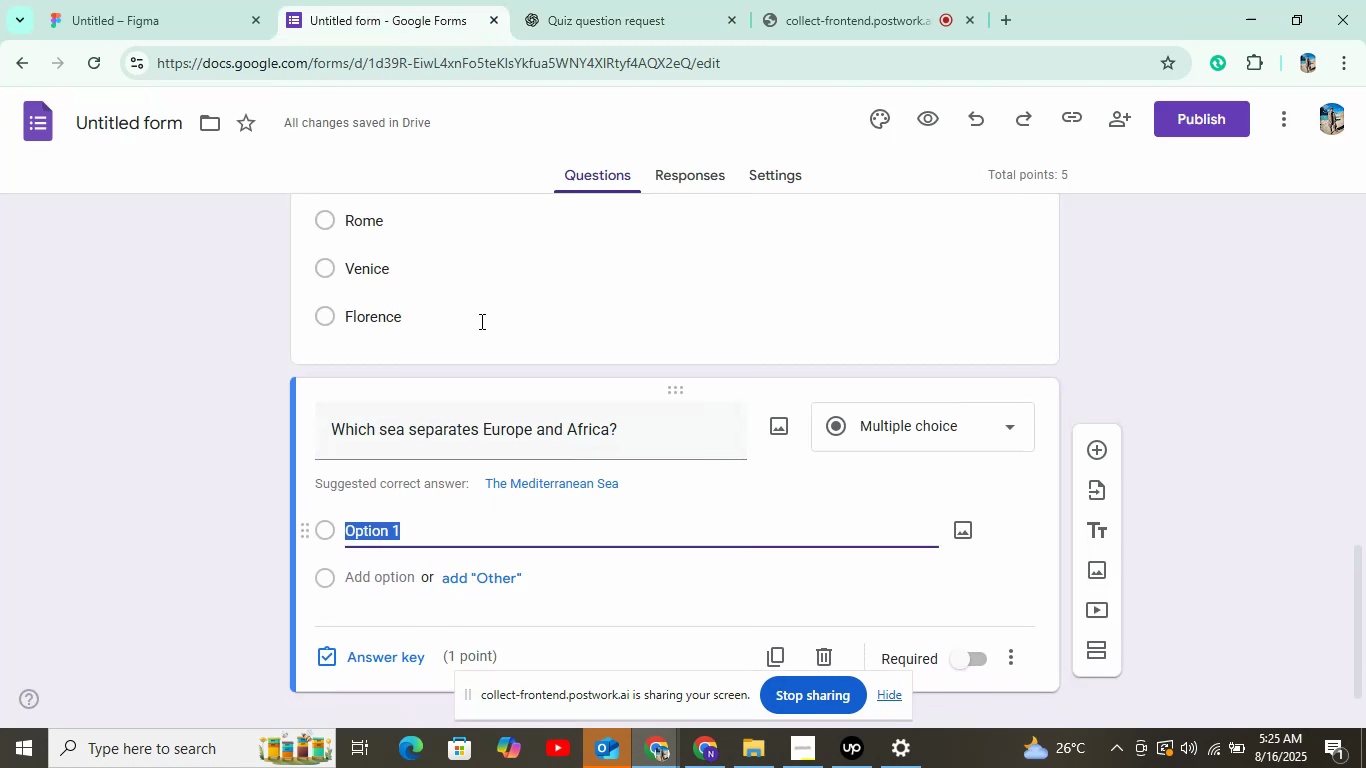 
left_click([375, 574])
 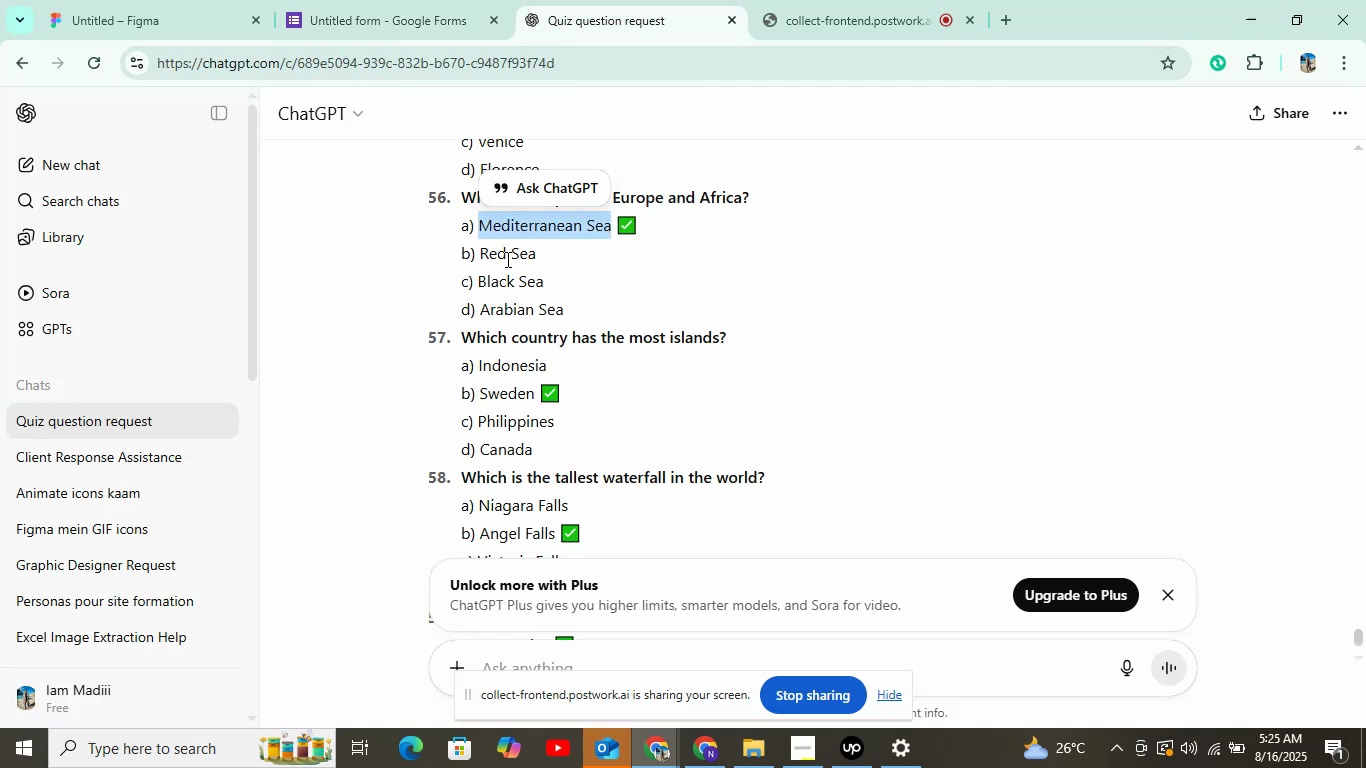 
right_click([489, 253])
 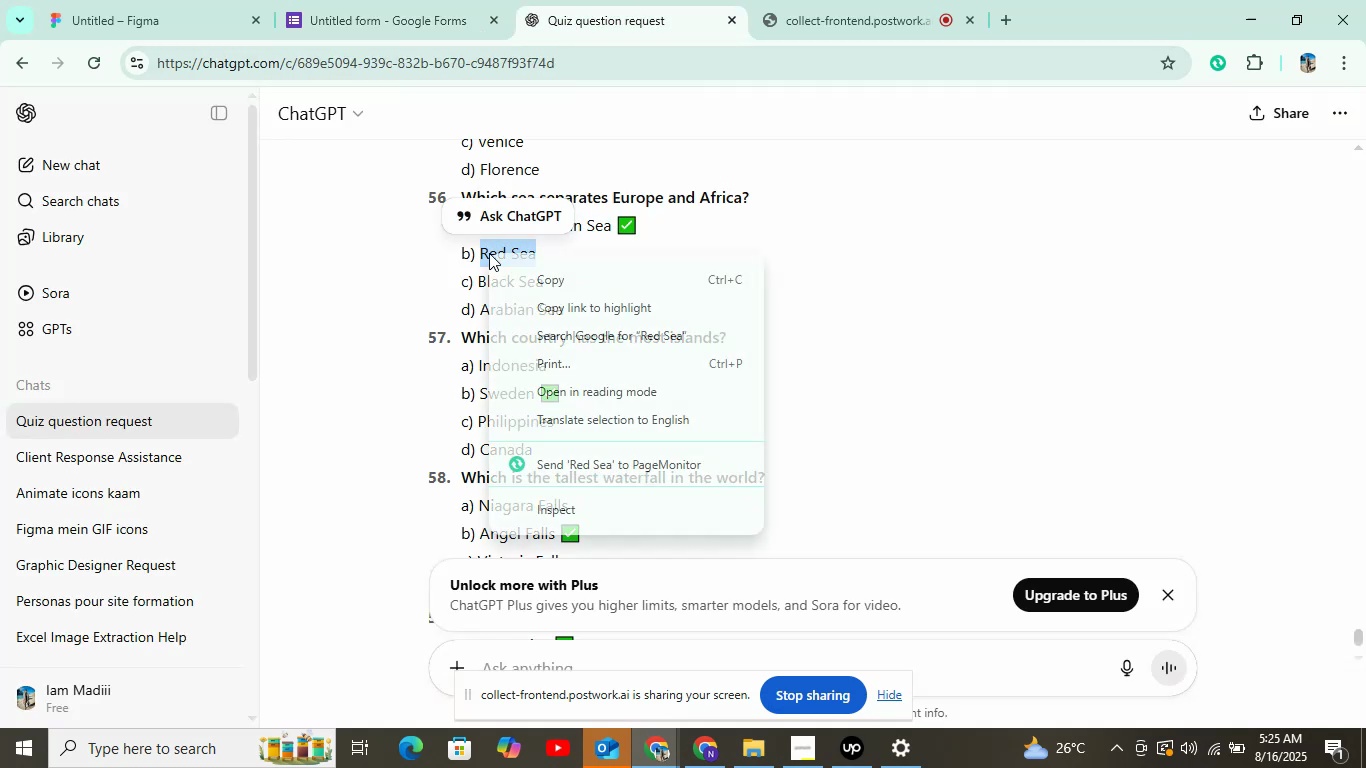 
left_click([547, 289])
 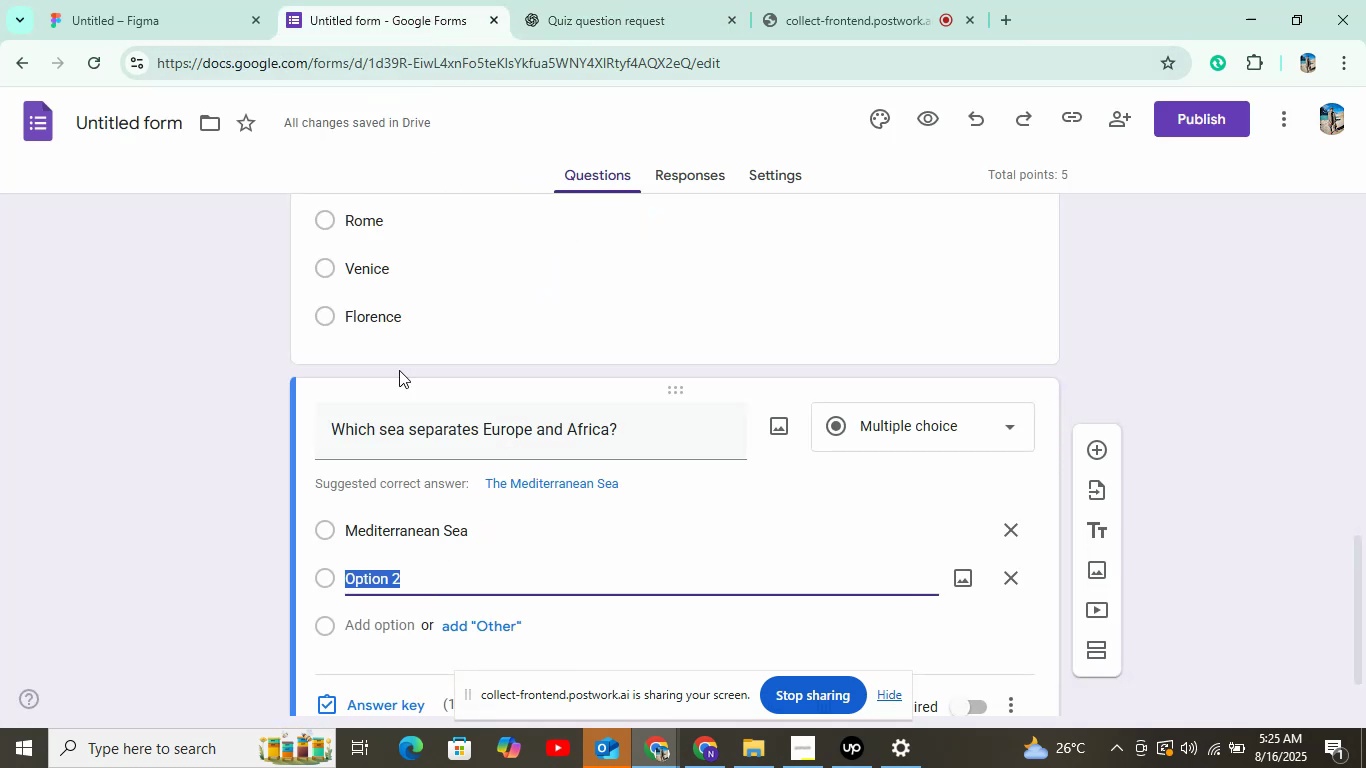 
right_click([414, 581])
 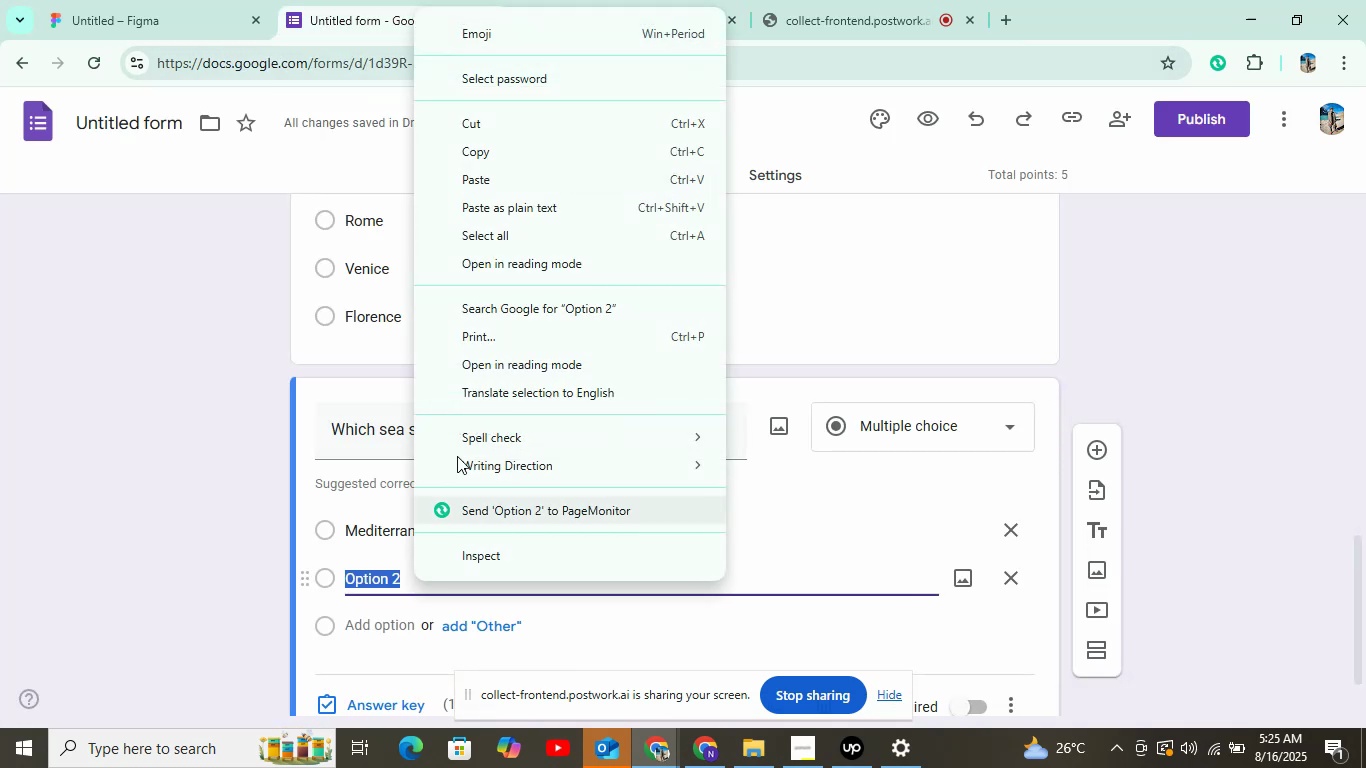 
left_click([506, 185])
 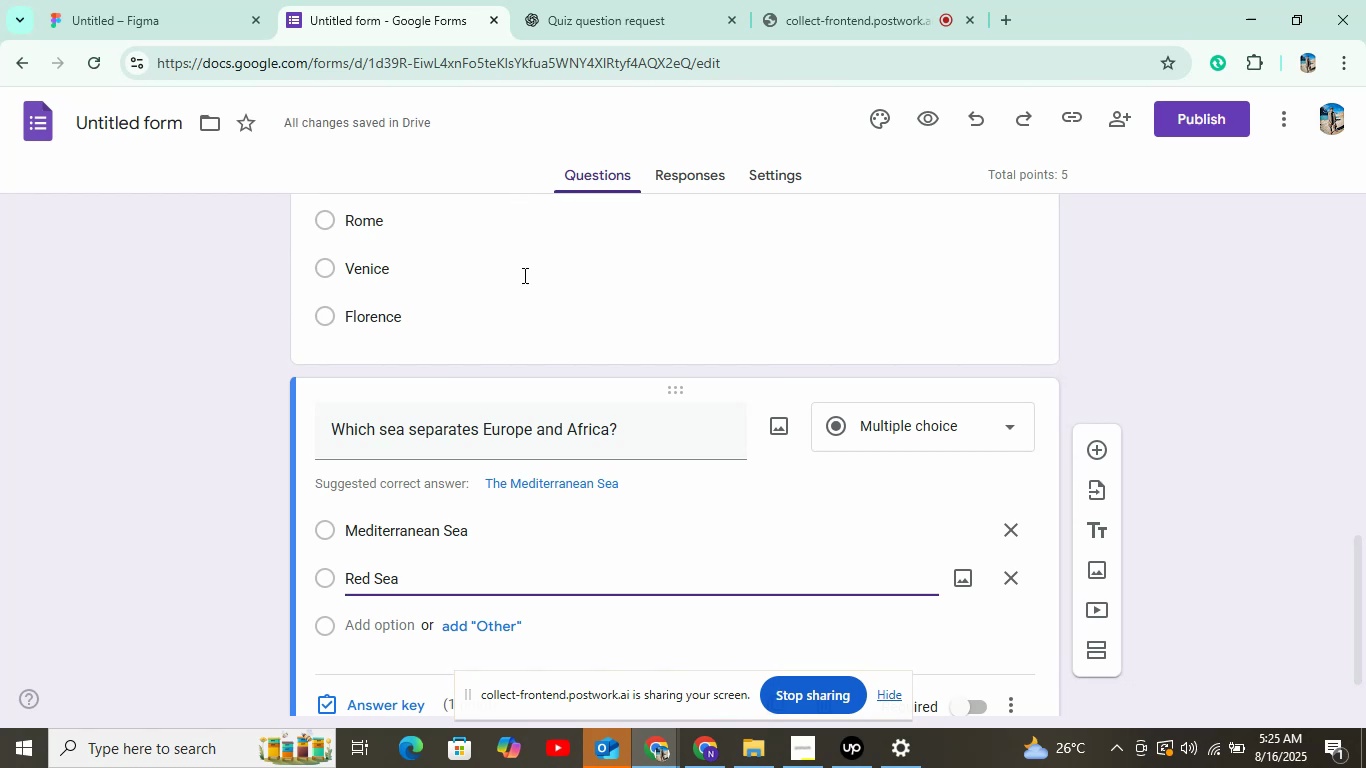 
wait(5.84)
 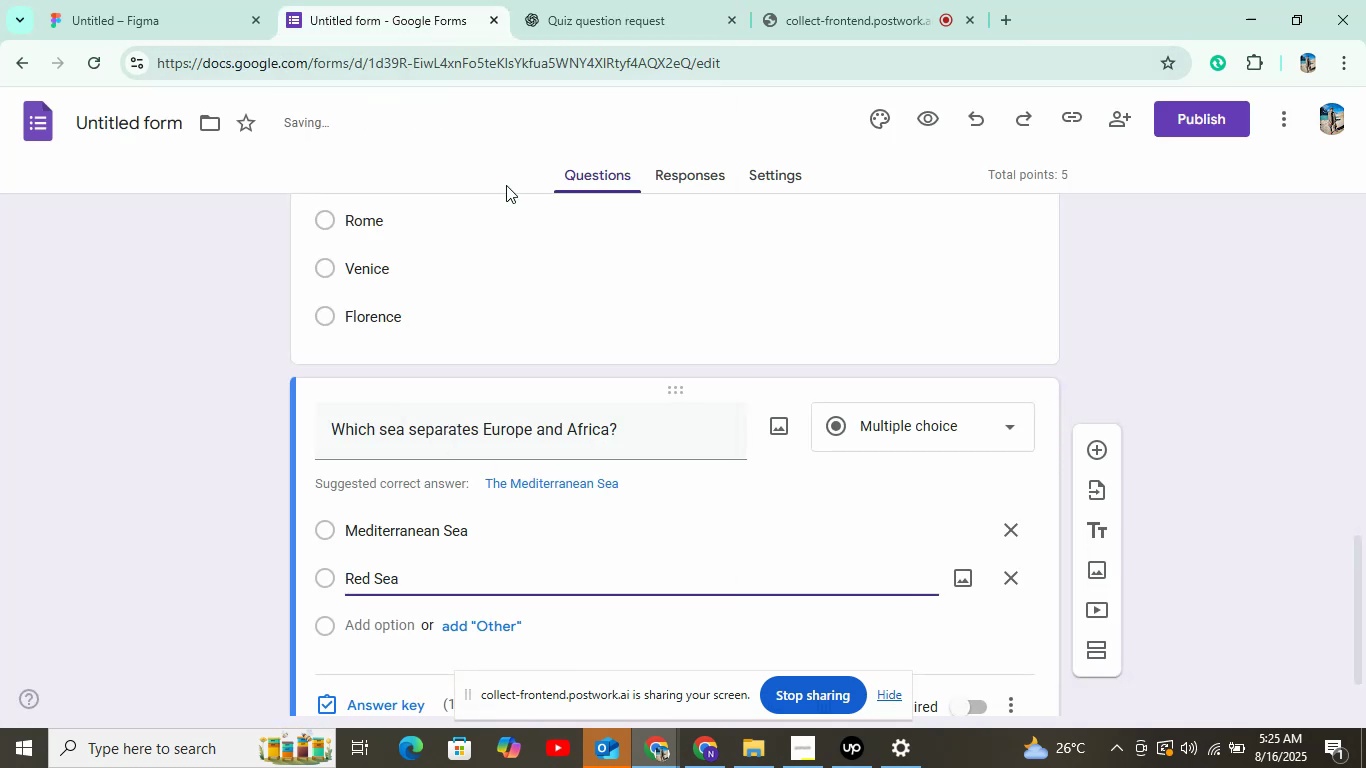 
mouse_move([743, 570])
 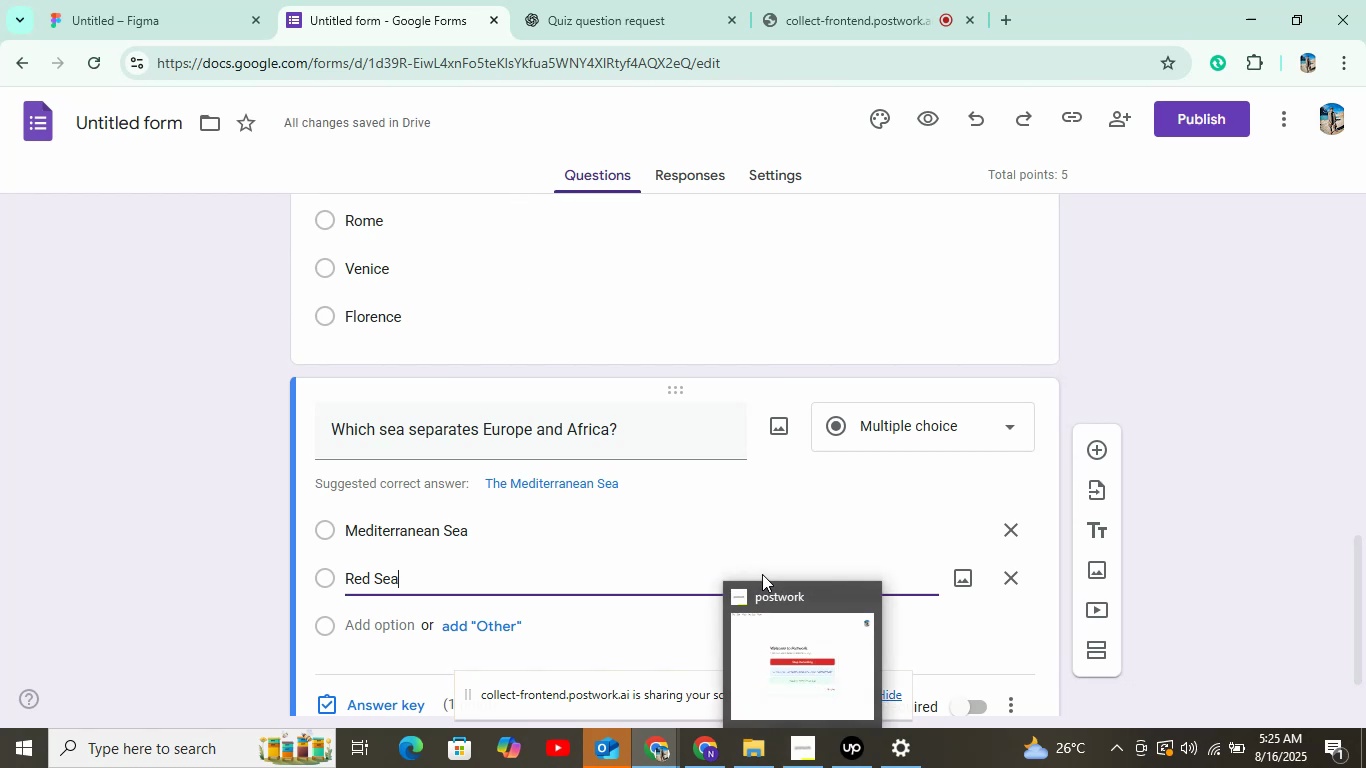 
scroll: coordinate [437, 188], scroll_direction: down, amount: 2.0
 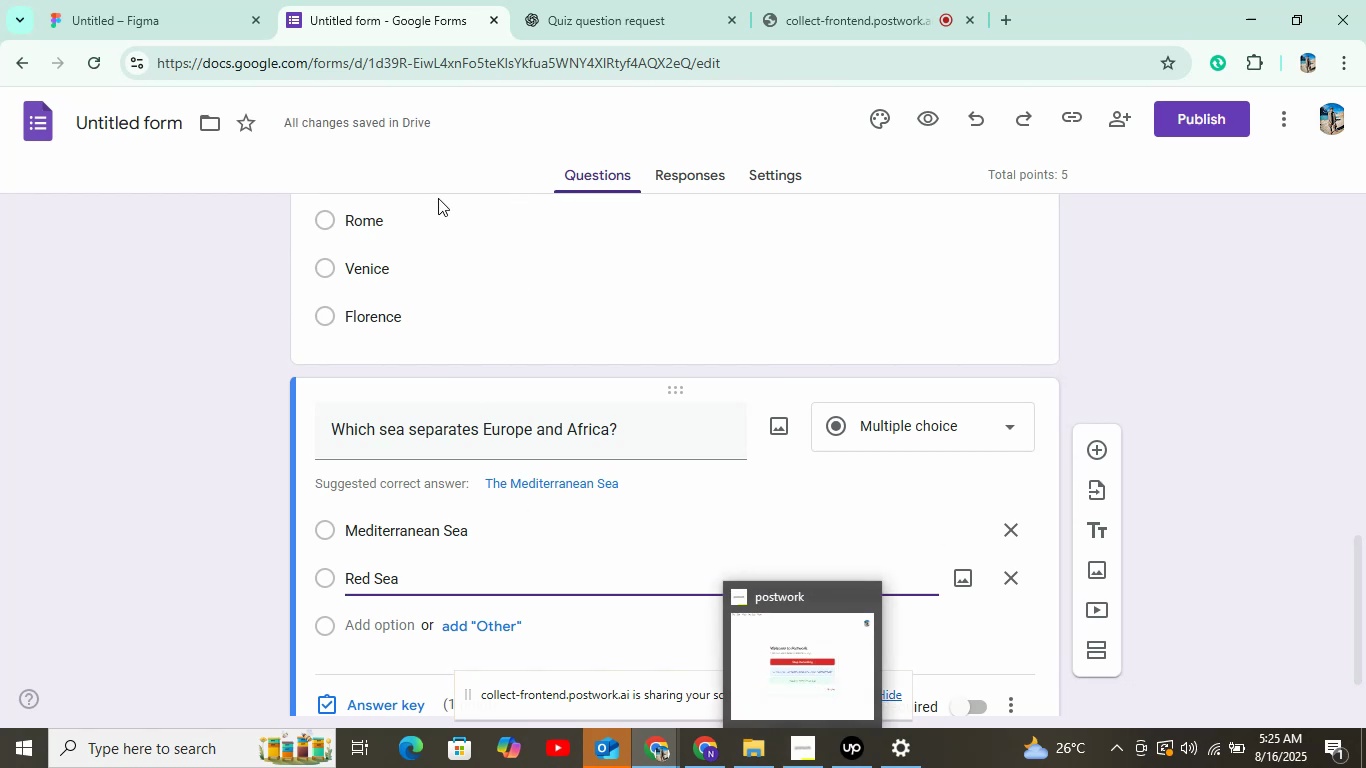 
left_click([564, 0])
 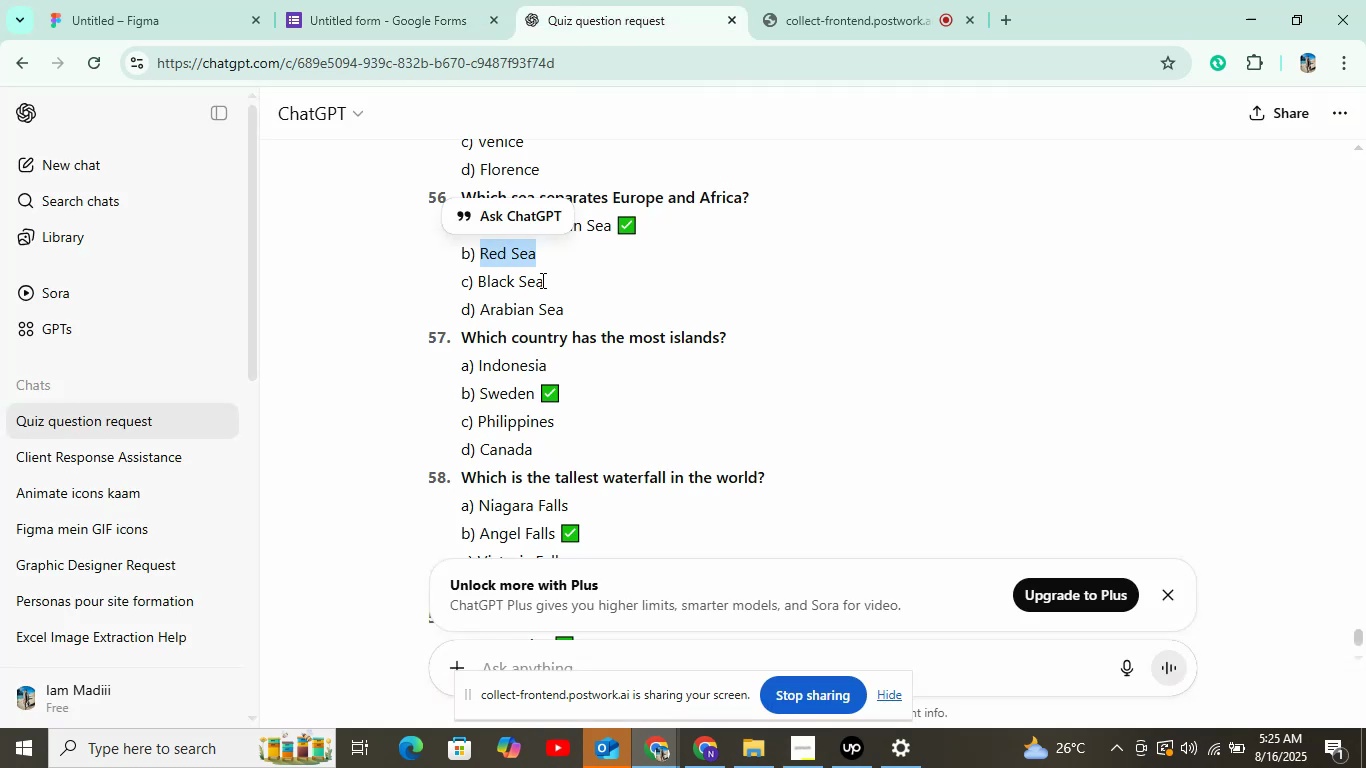 
right_click([495, 275])
 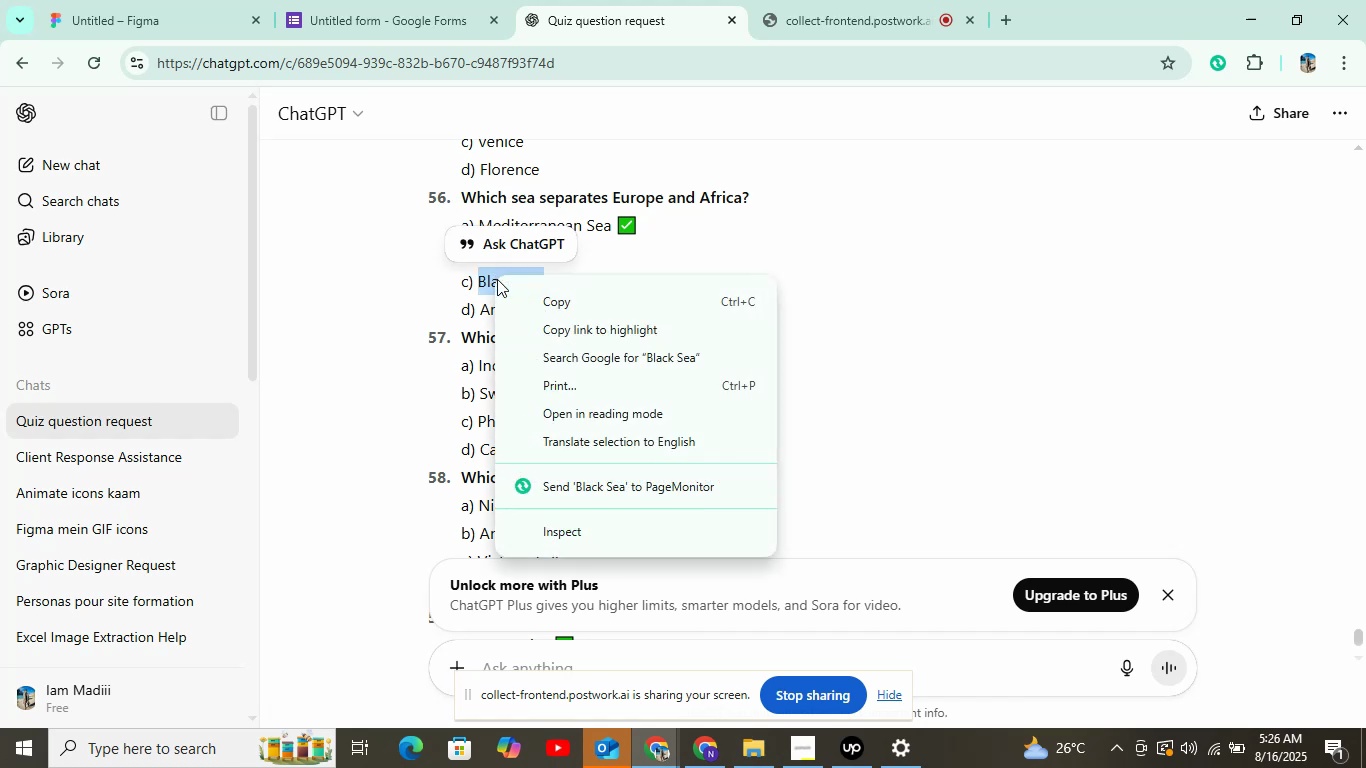 
double_click([387, 0])
 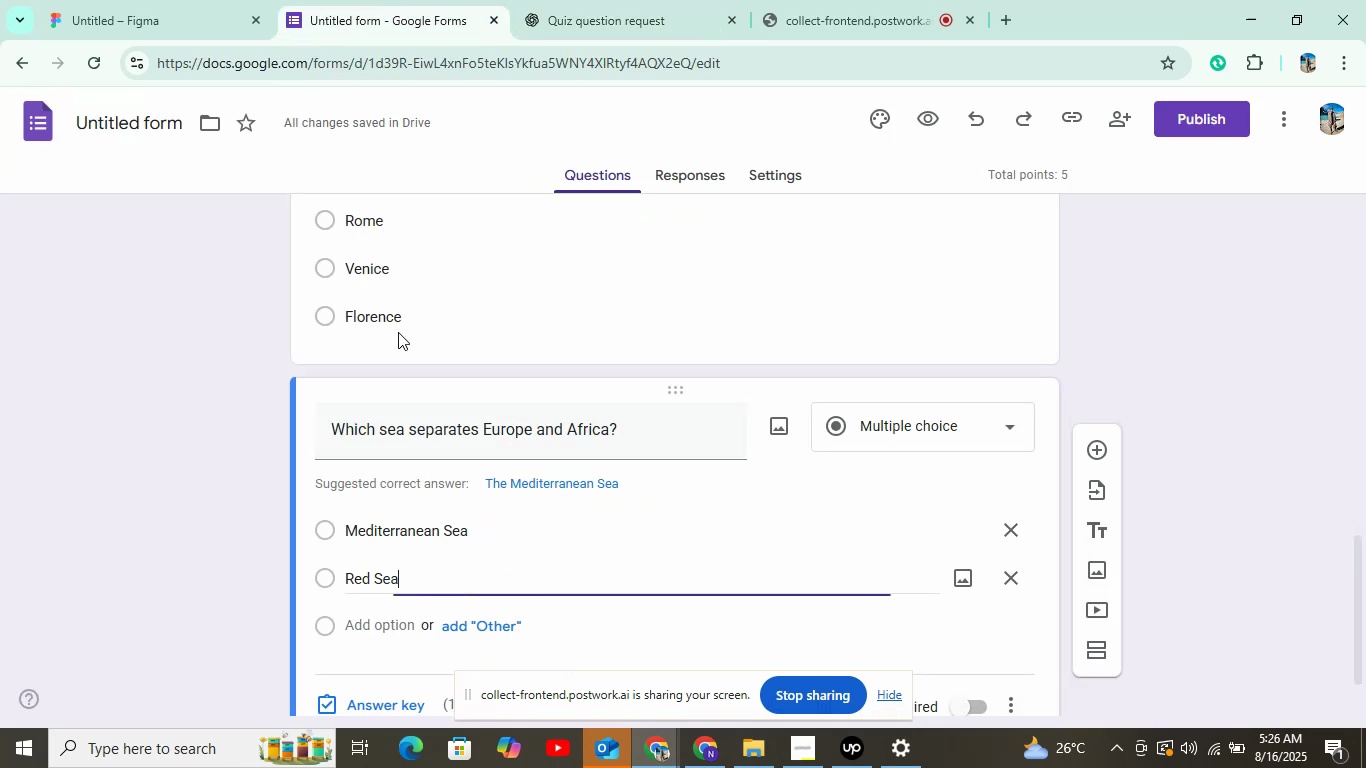 
left_click([350, 628])
 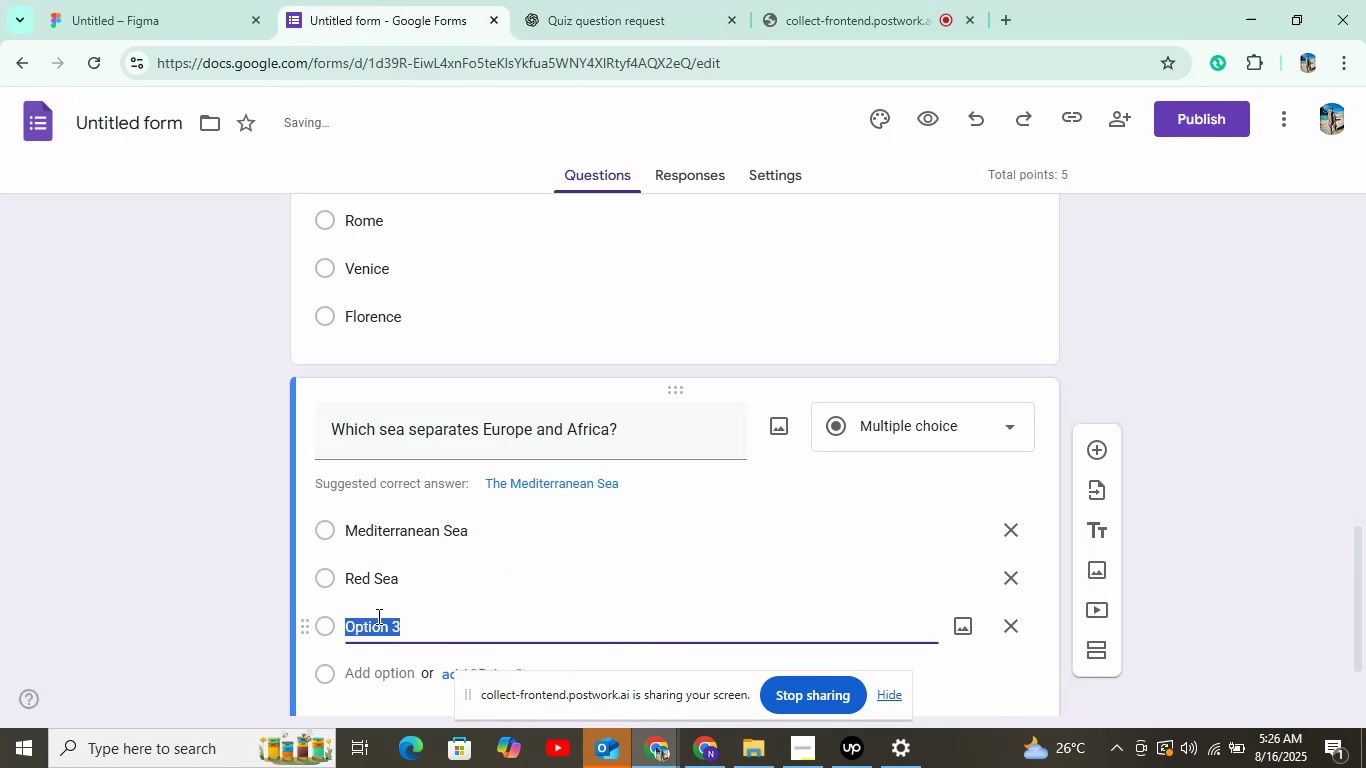 
right_click([401, 619])
 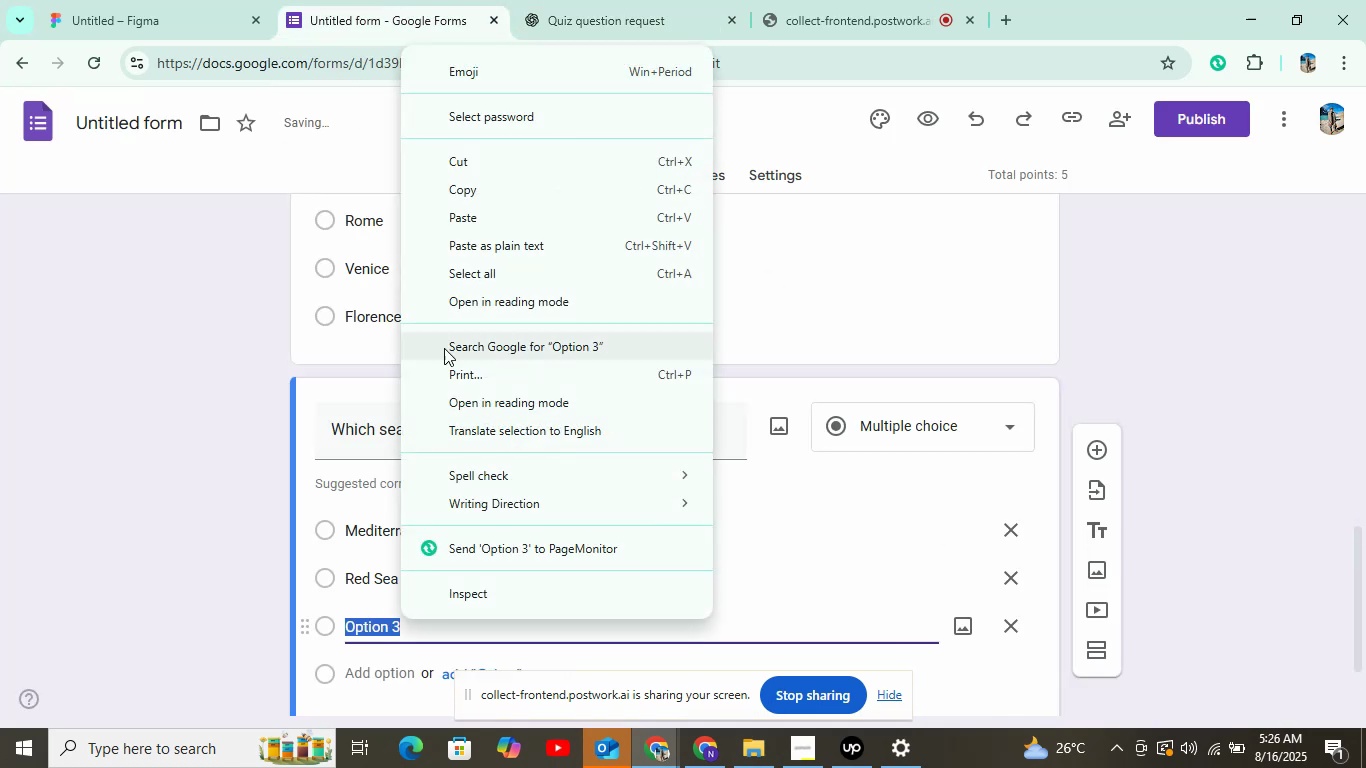 
left_click([475, 226])
 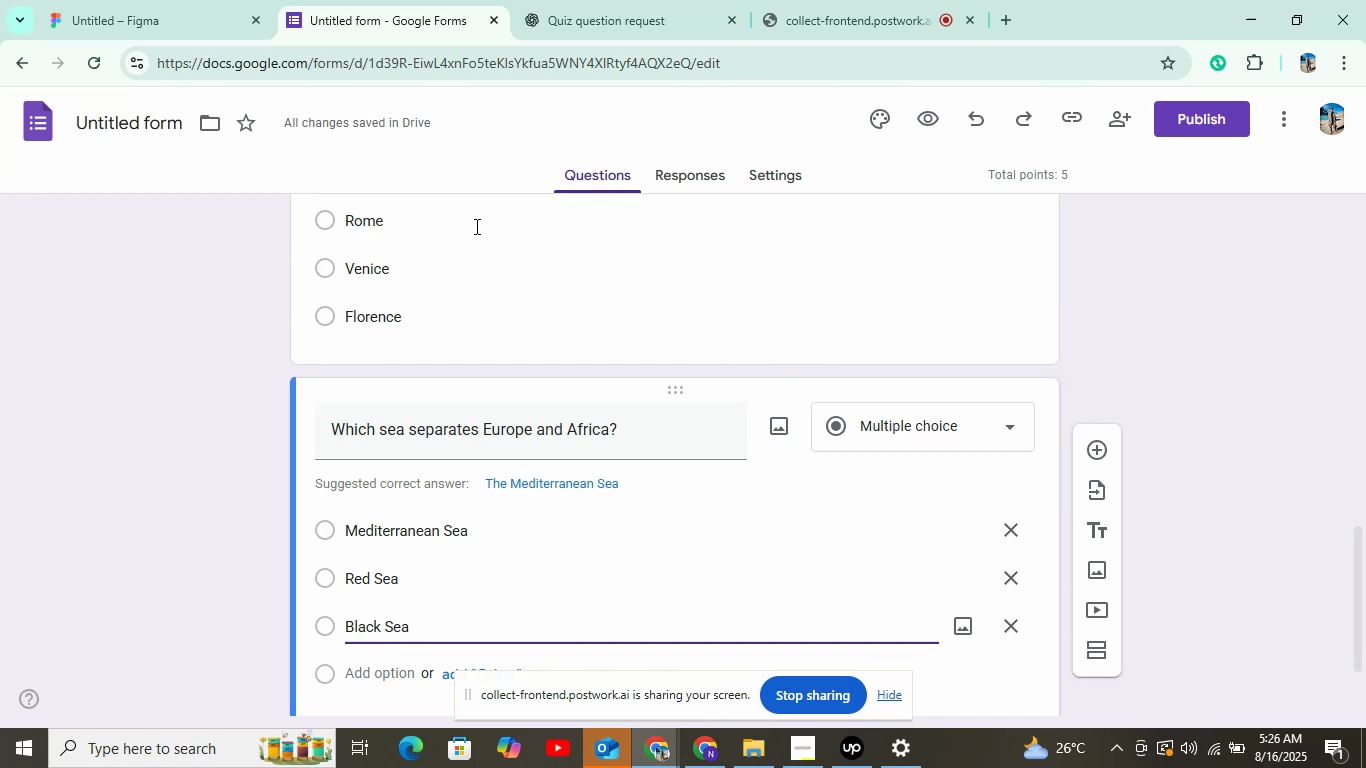 
wait(7.26)
 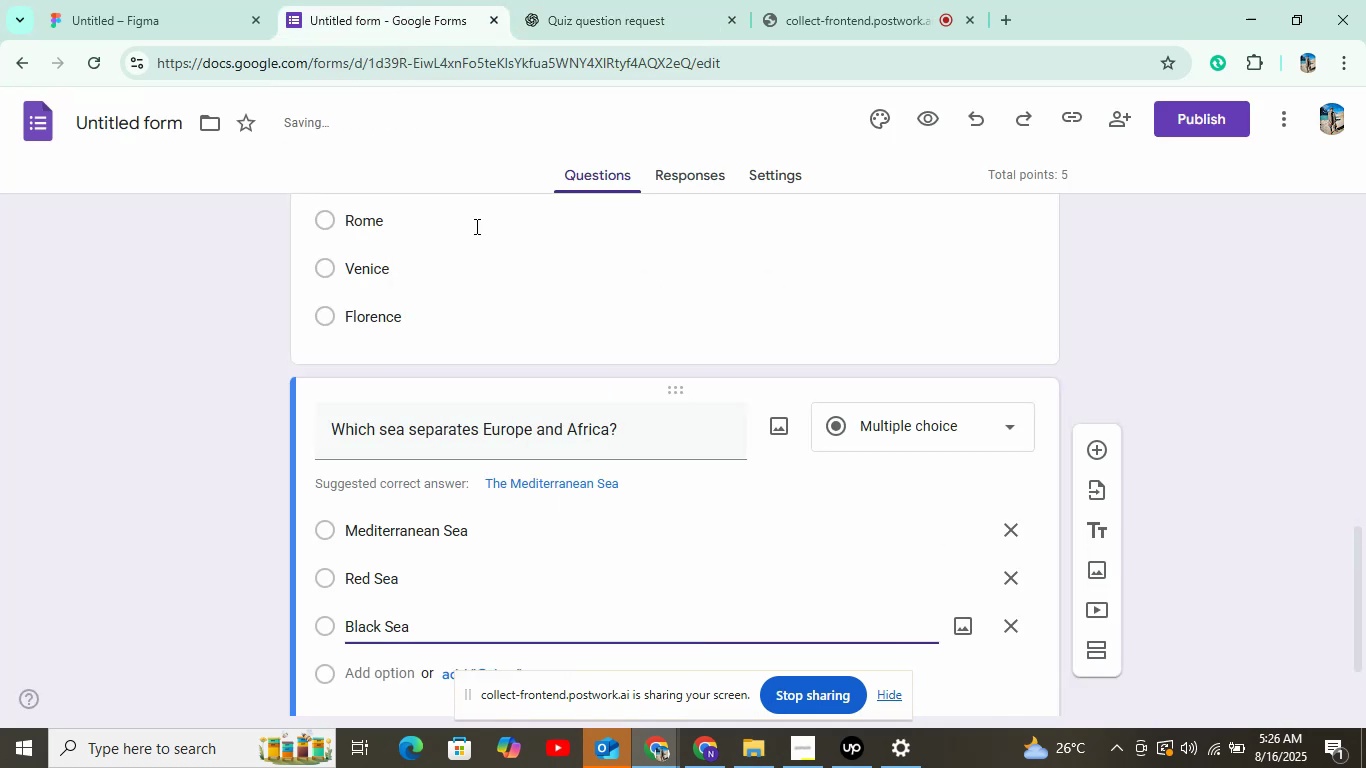 
scroll: coordinate [424, 407], scroll_direction: down, amount: 2.0
 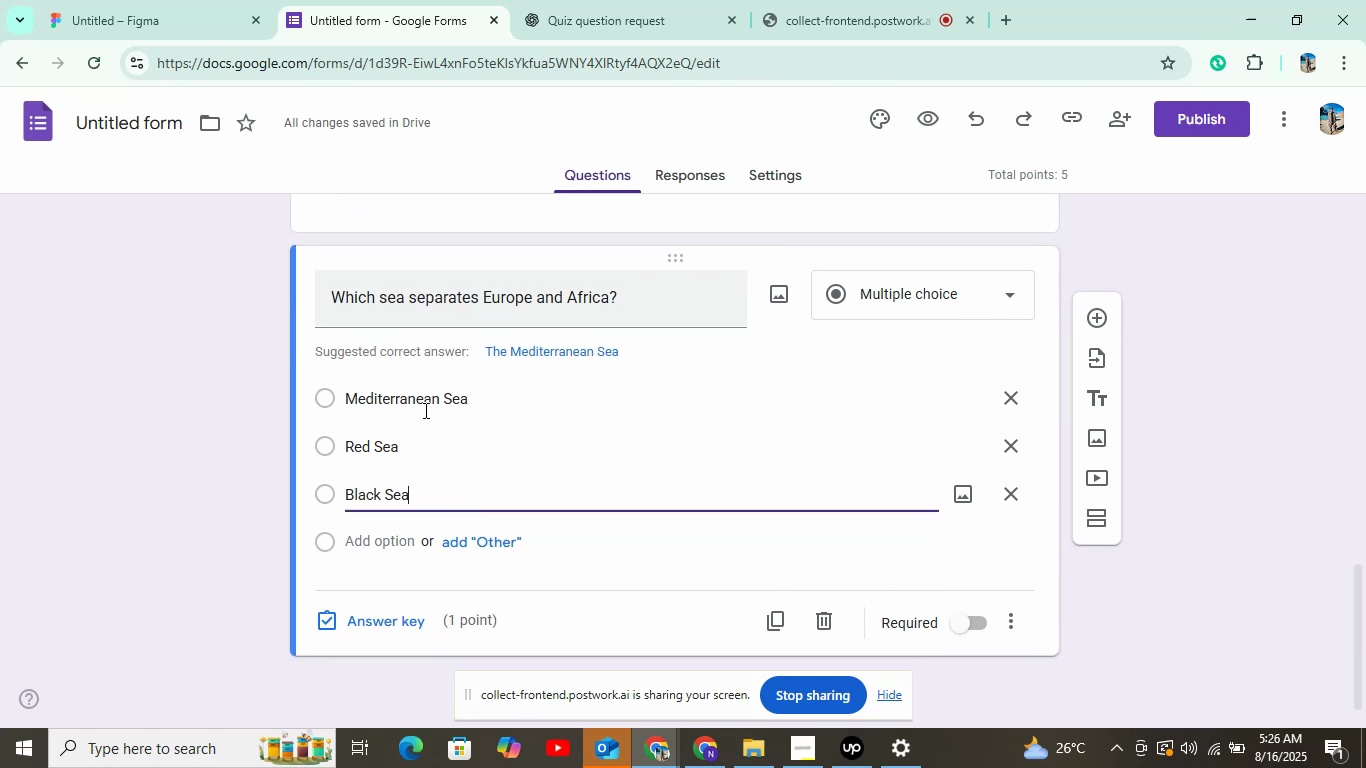 
left_click([384, 547])
 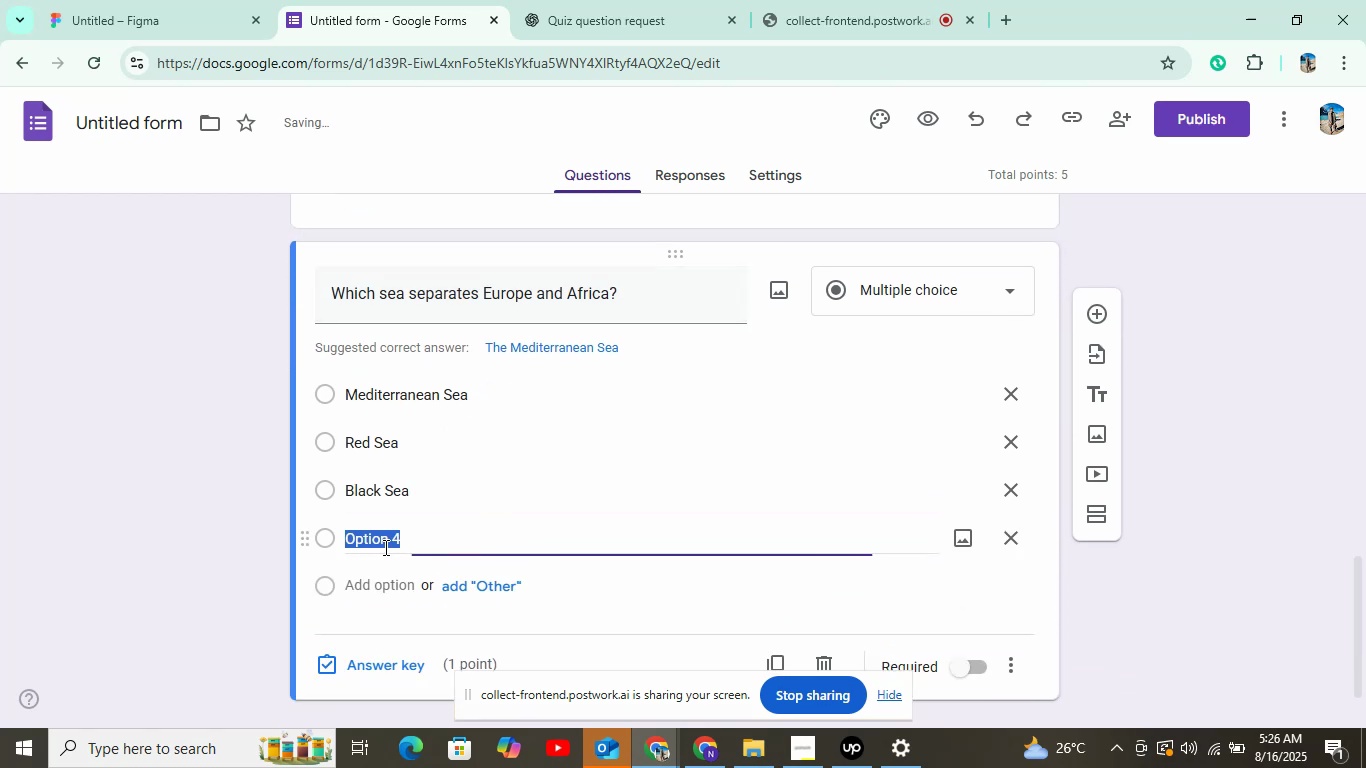 
left_click([582, 35])
 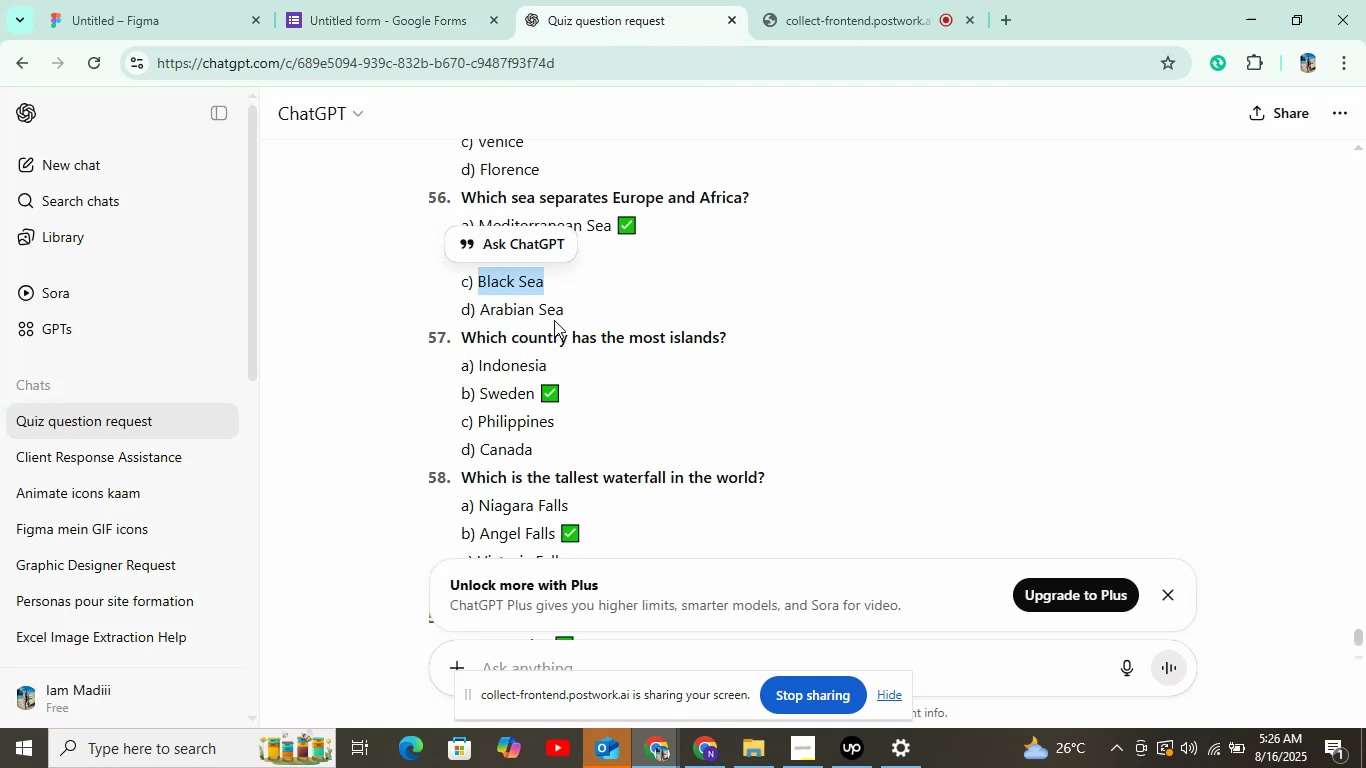 
right_click([502, 312])
 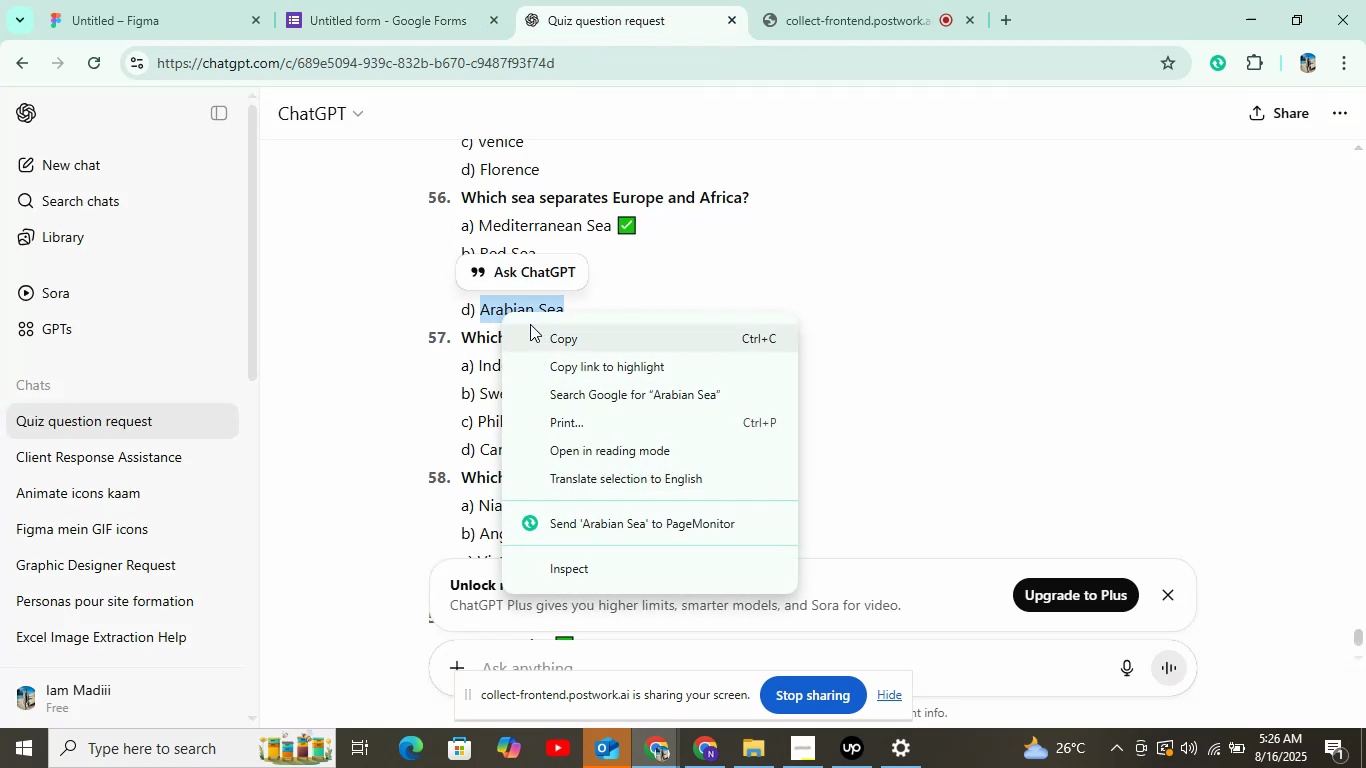 
double_click([403, 58])
 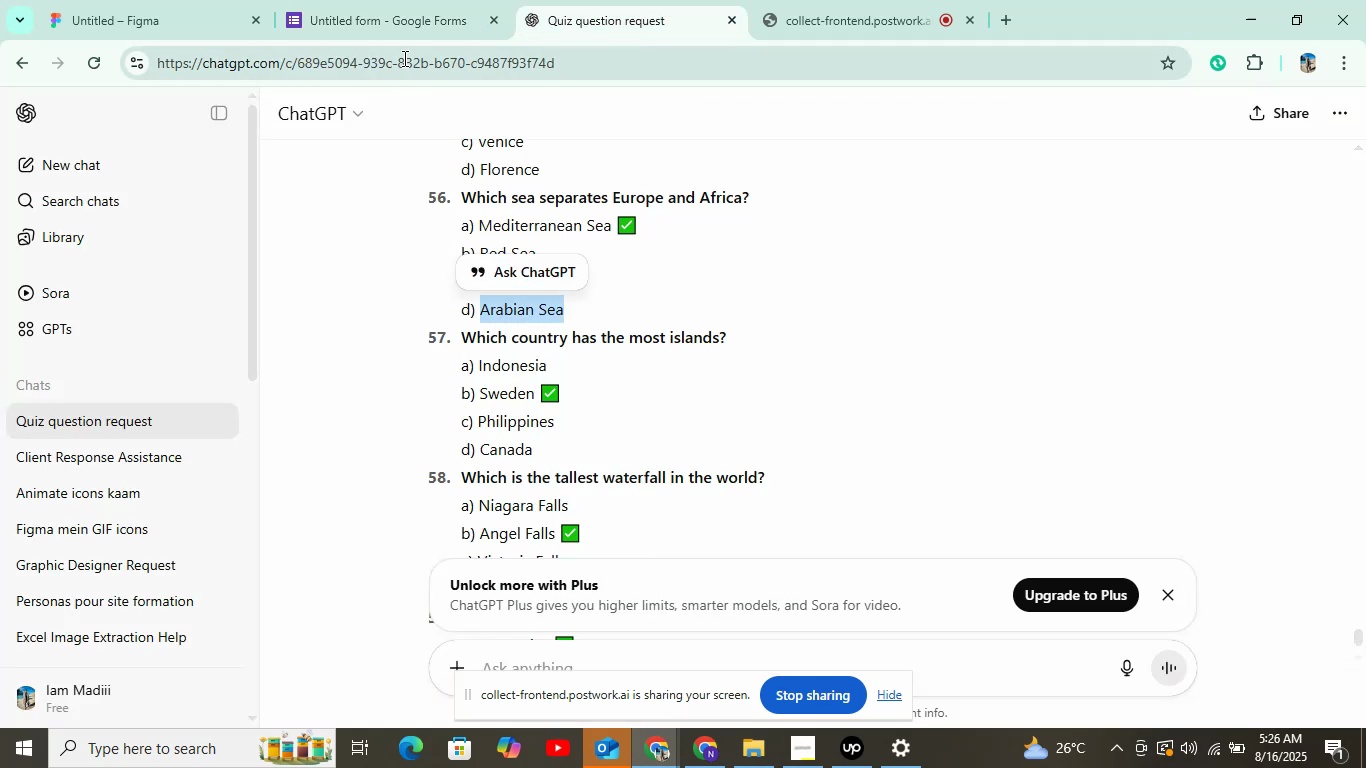 
left_click([406, 39])
 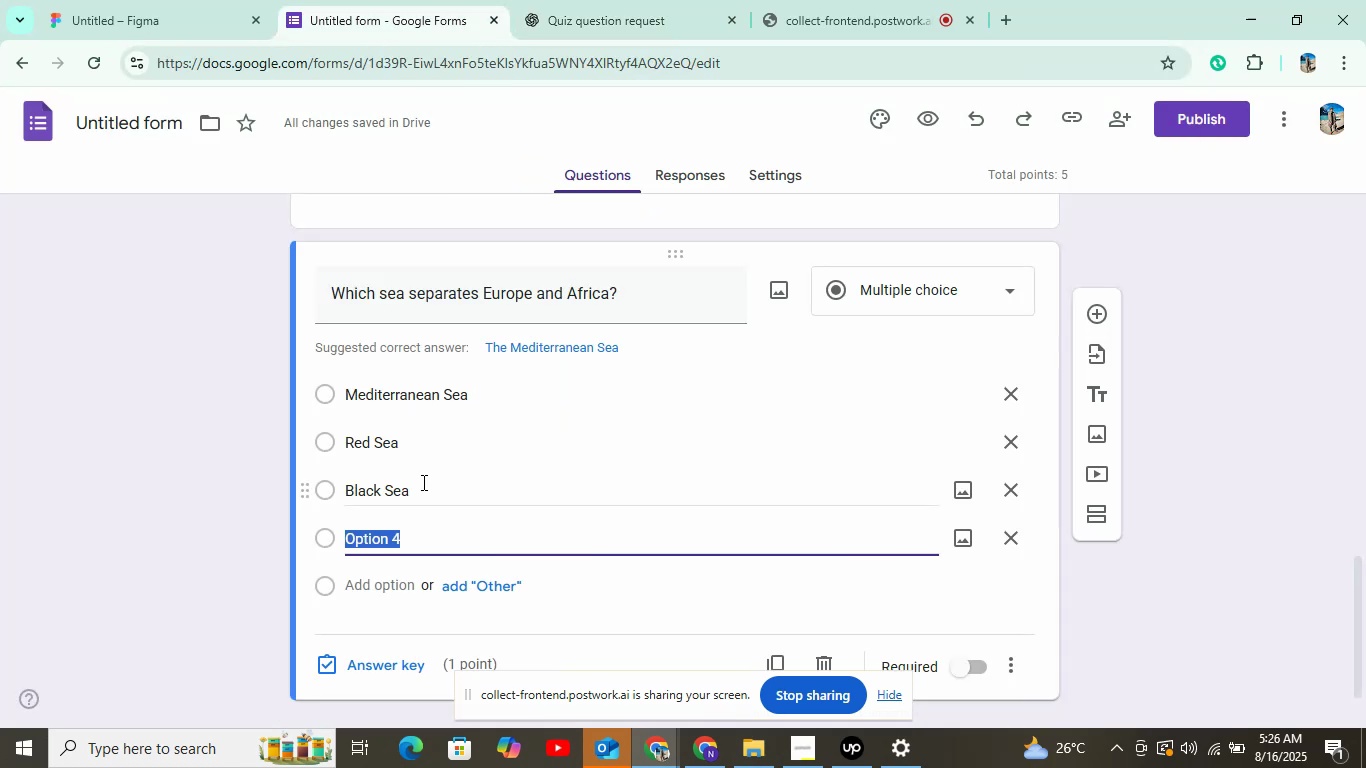 
right_click([404, 540])
 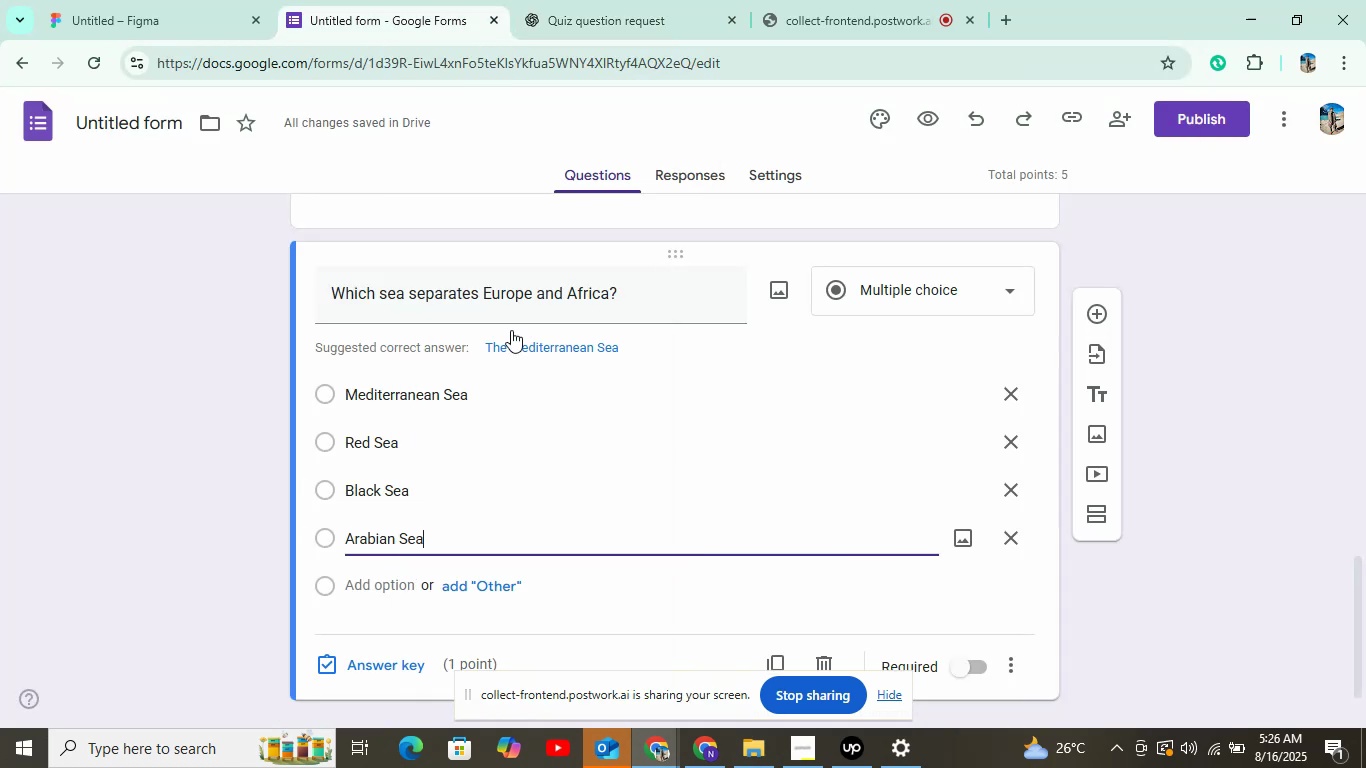 
wait(7.1)
 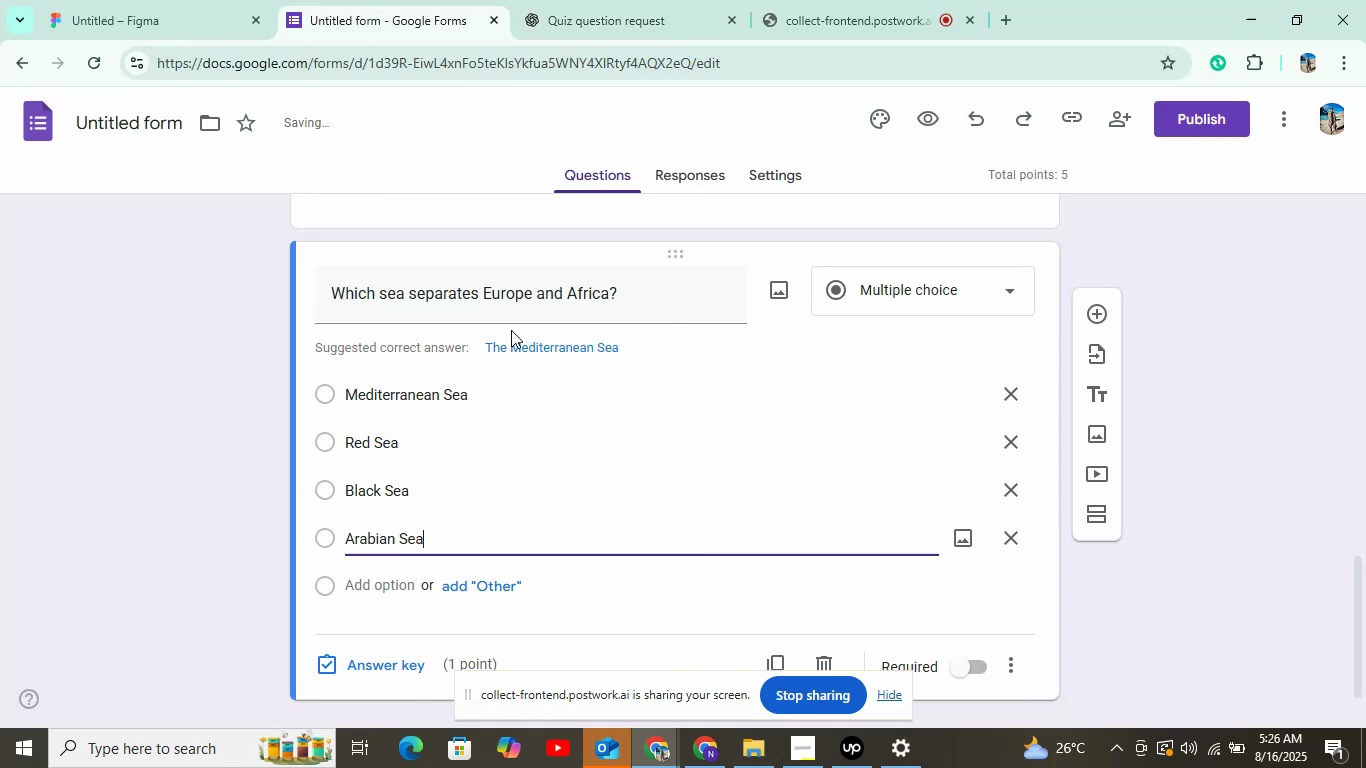 
left_click([380, 670])
 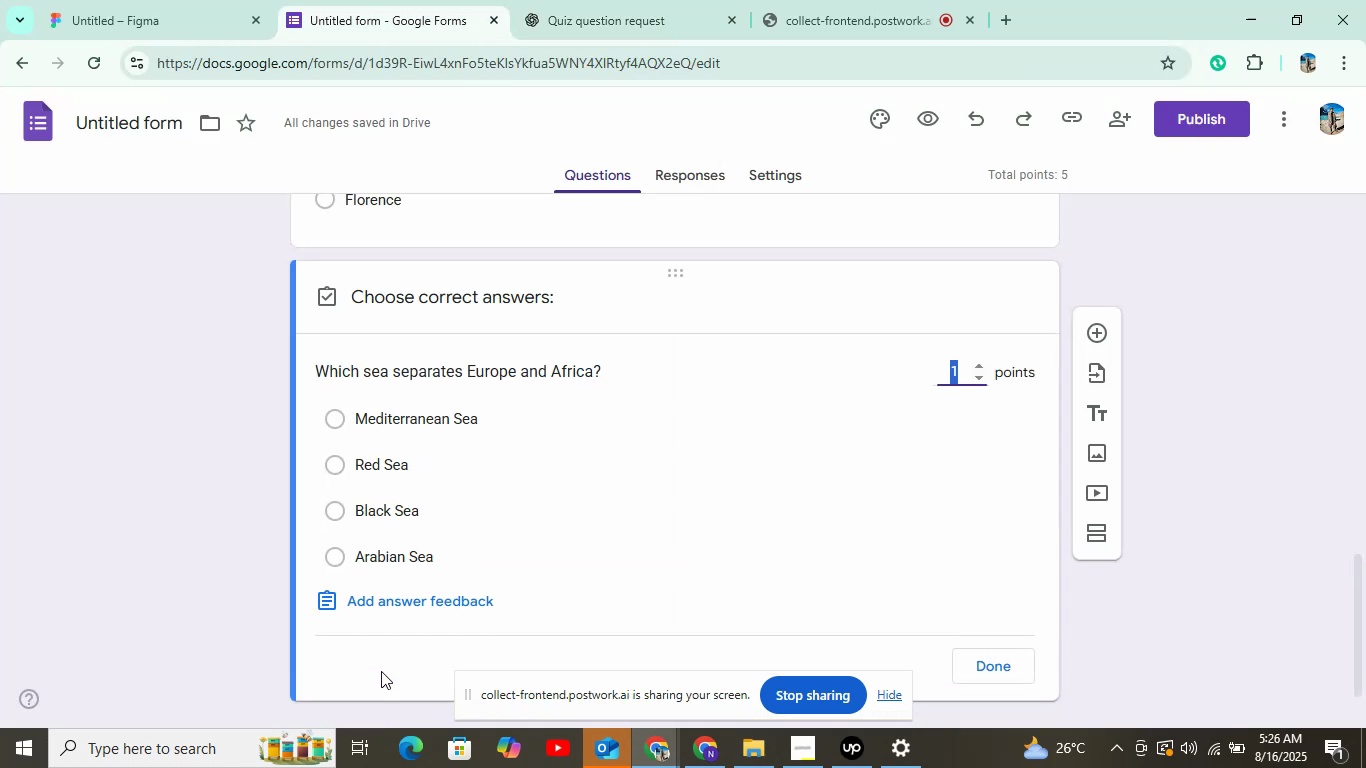 
left_click([362, 421])
 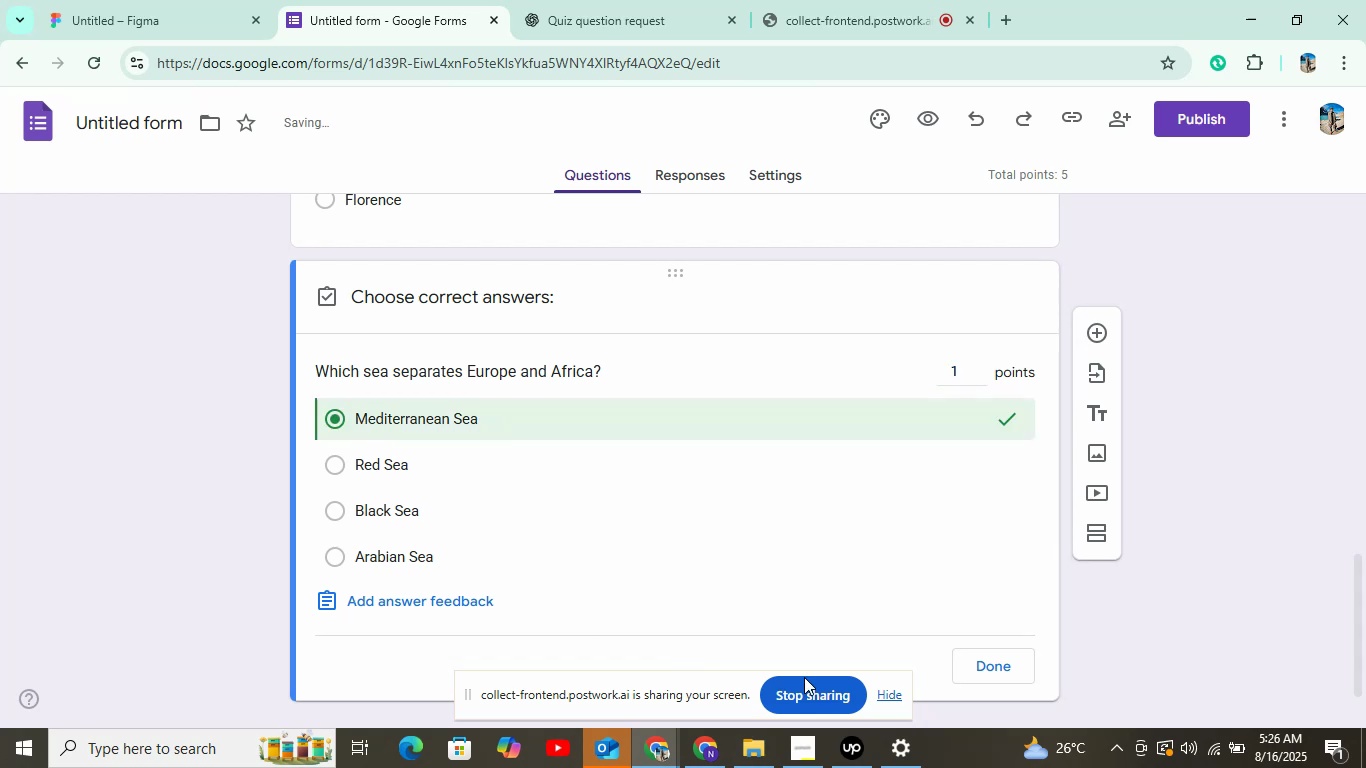 
left_click([993, 664])
 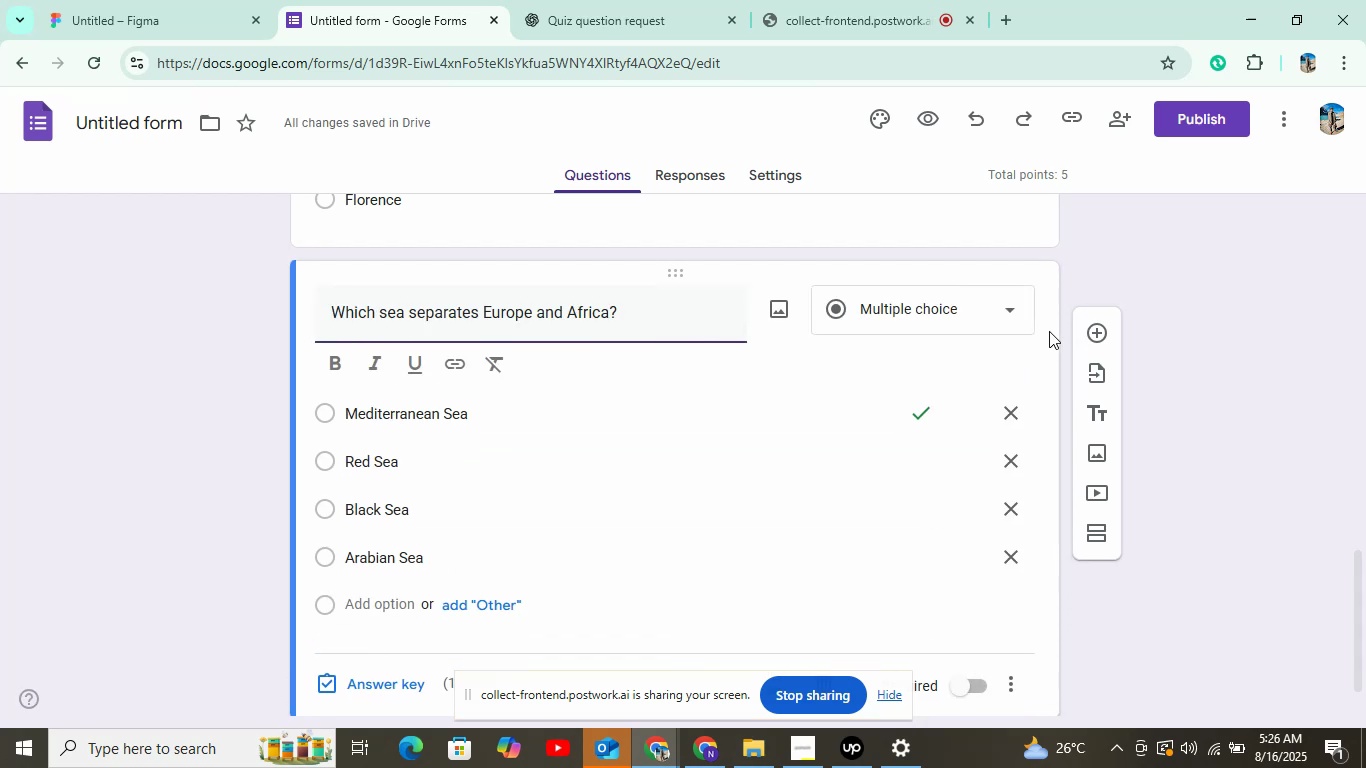 
left_click([1177, 104])
 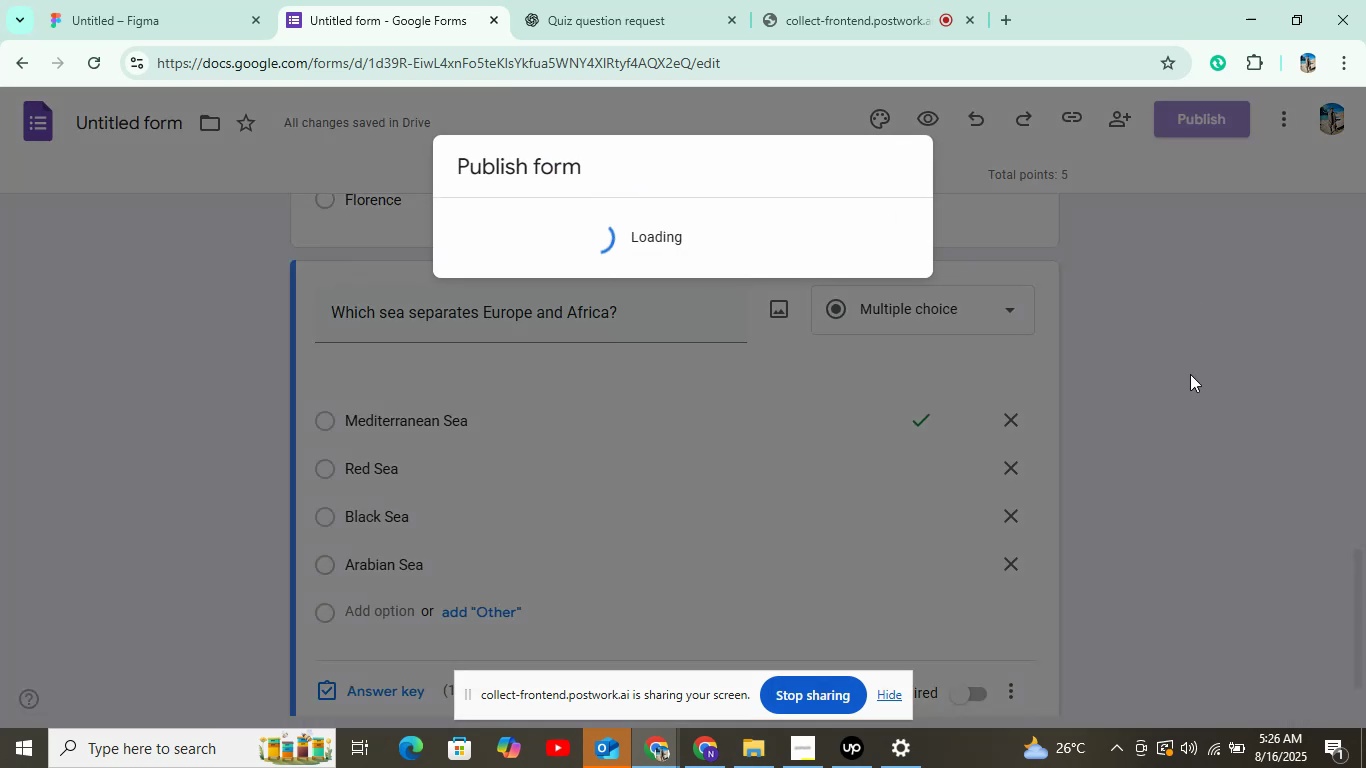 
left_click([852, 416])
 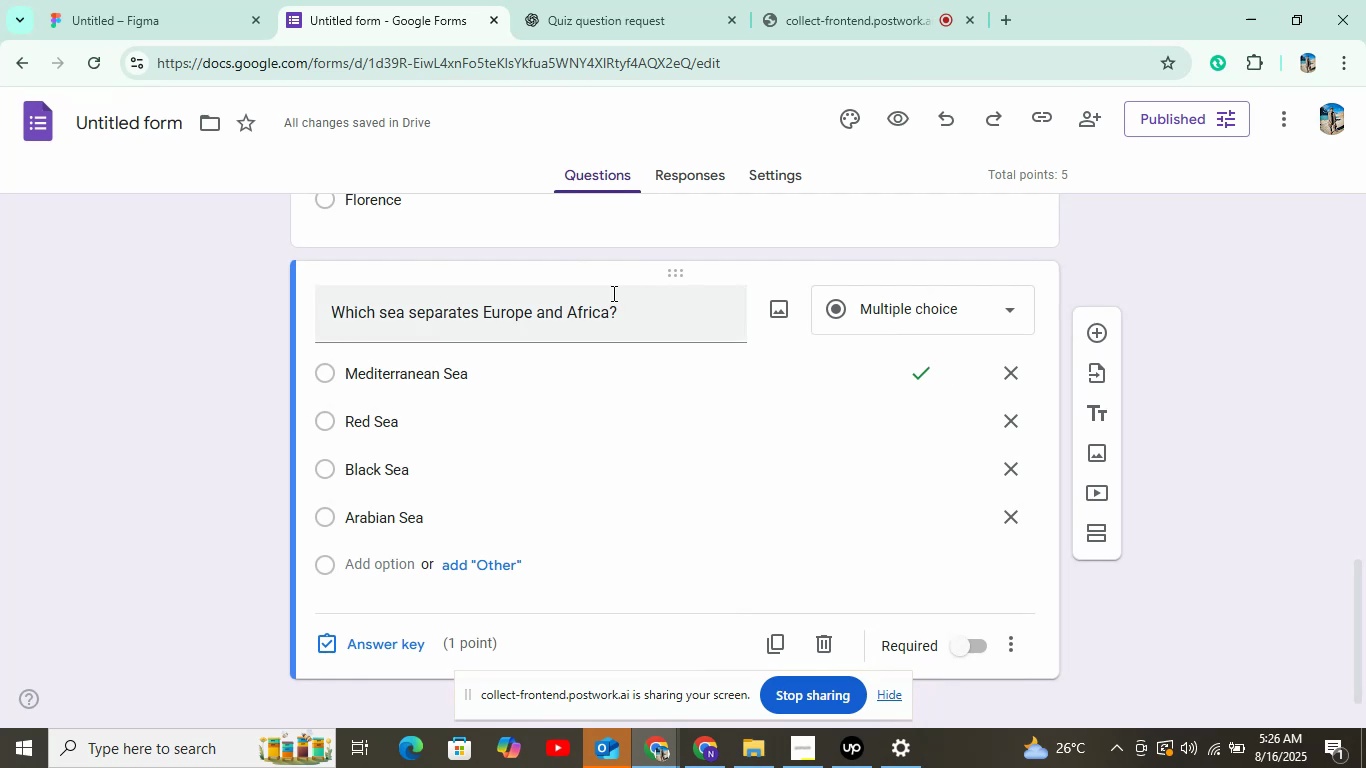 
wait(19.73)
 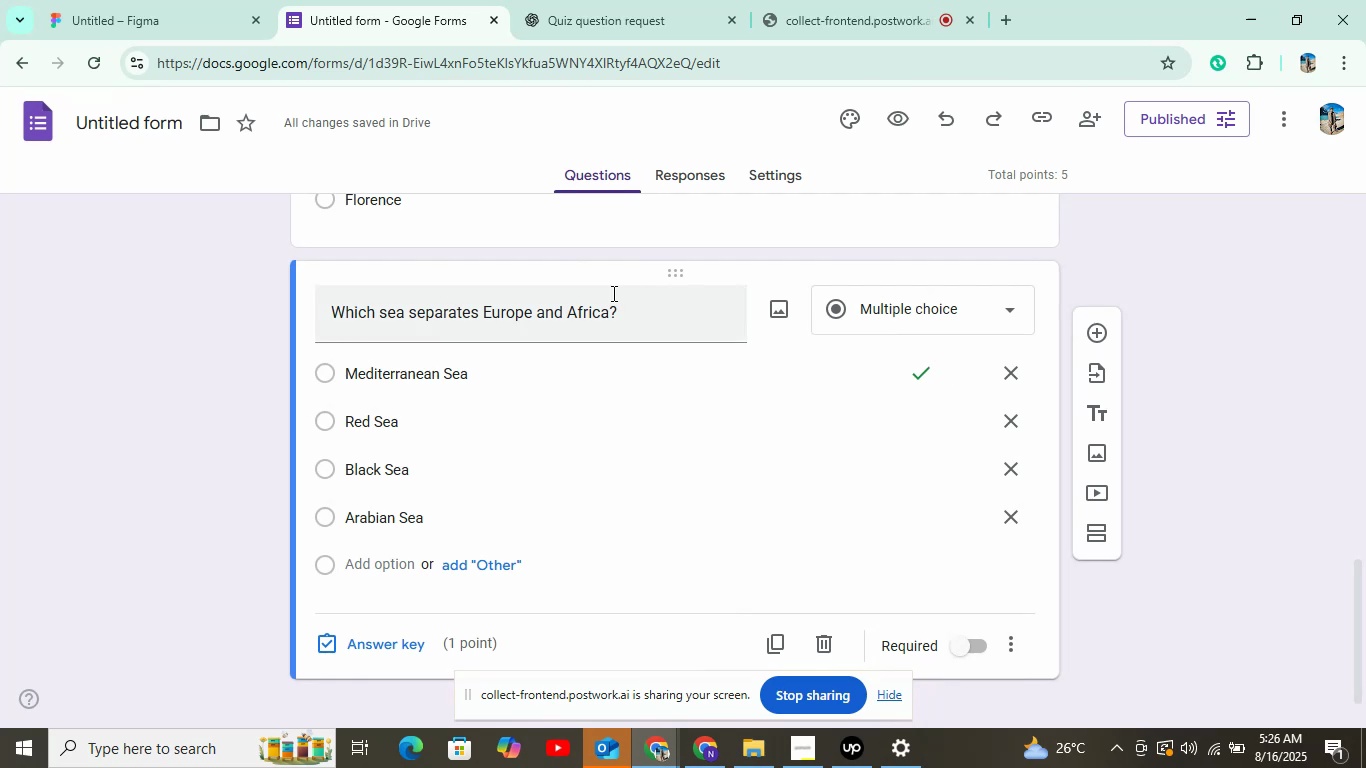 
left_click([302, 272])
 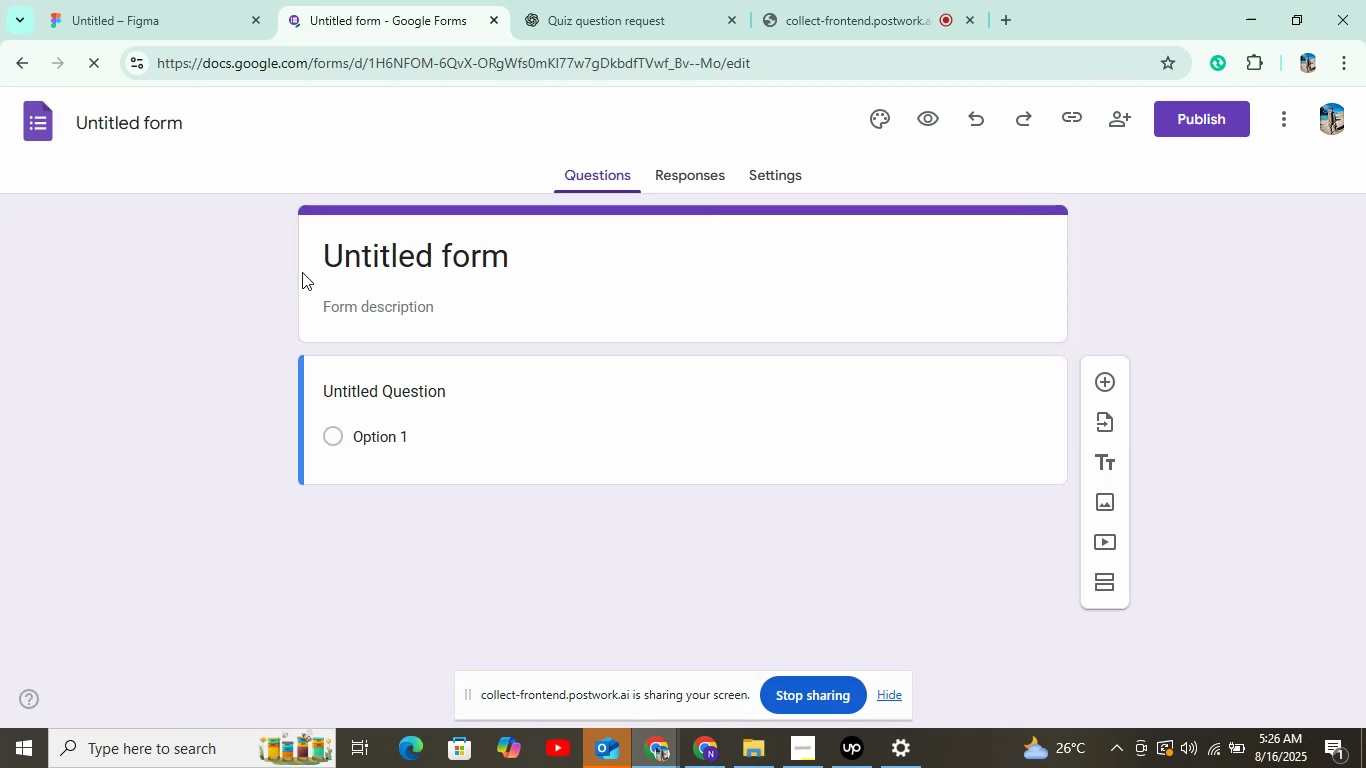 
wait(9.82)
 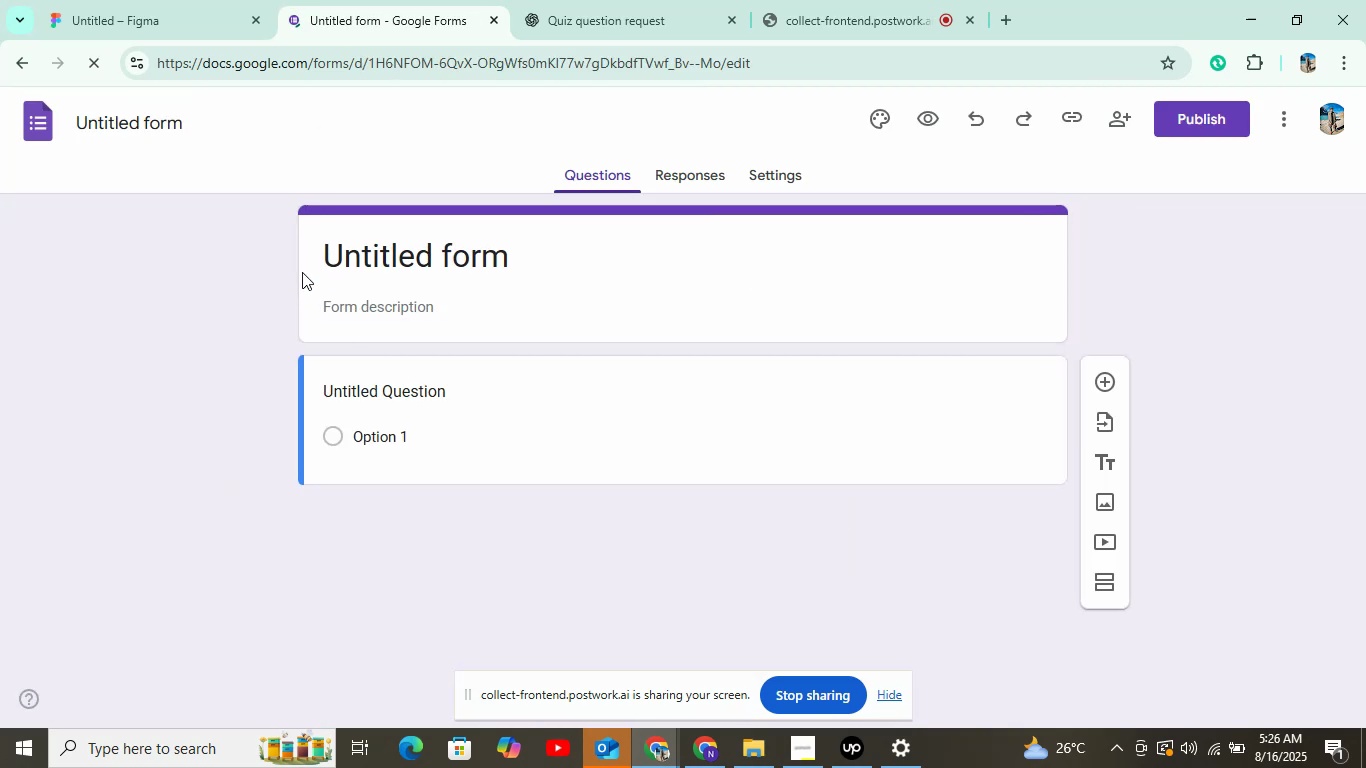 
left_click([640, 0])
 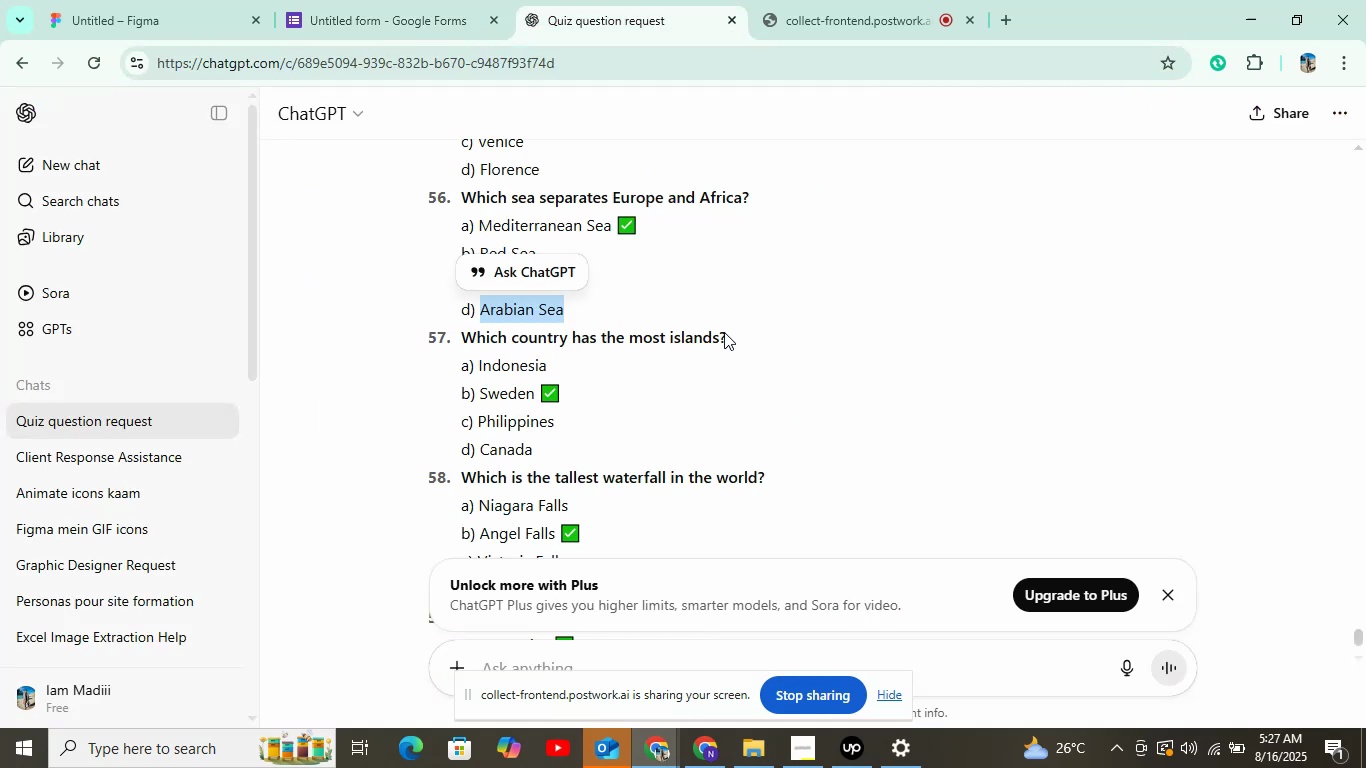 
right_click([700, 337])
 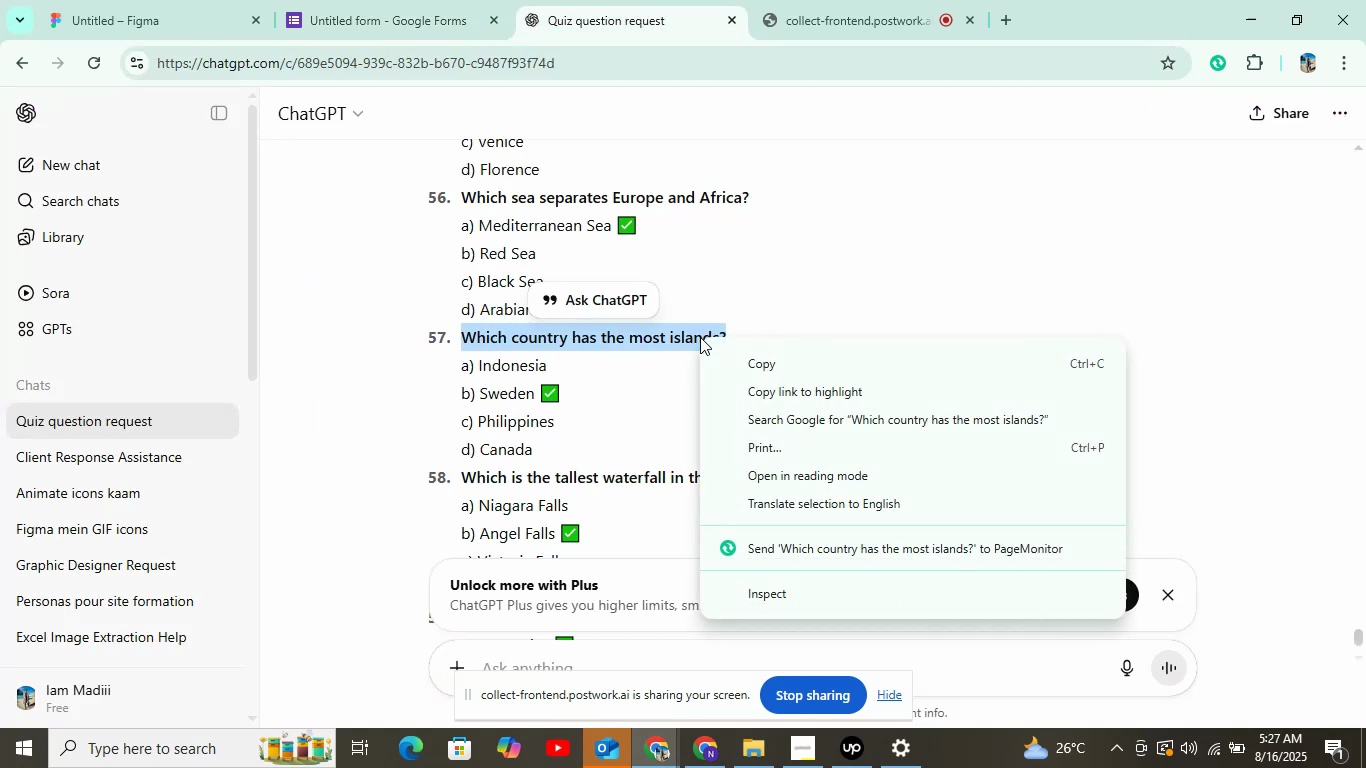 
left_click([768, 355])
 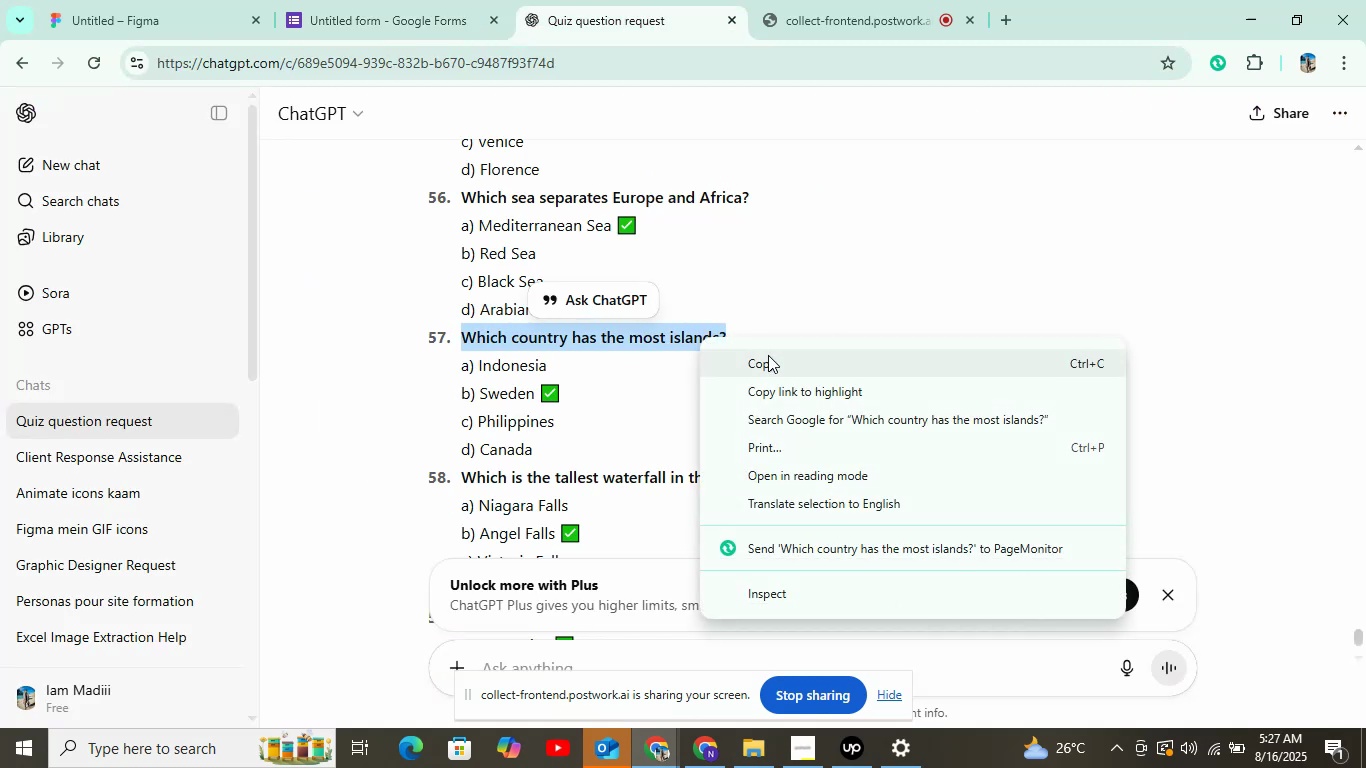 
double_click([348, 0])
 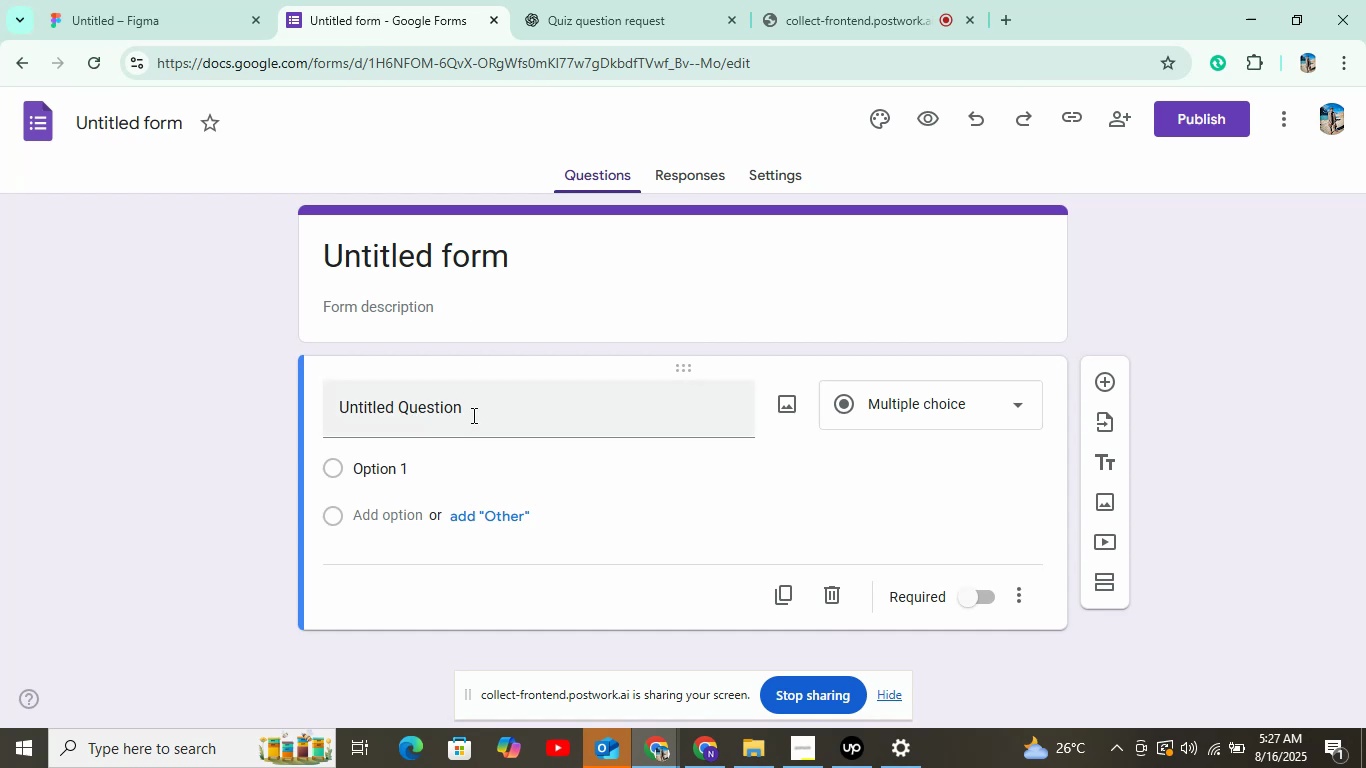 
right_click([464, 398])
 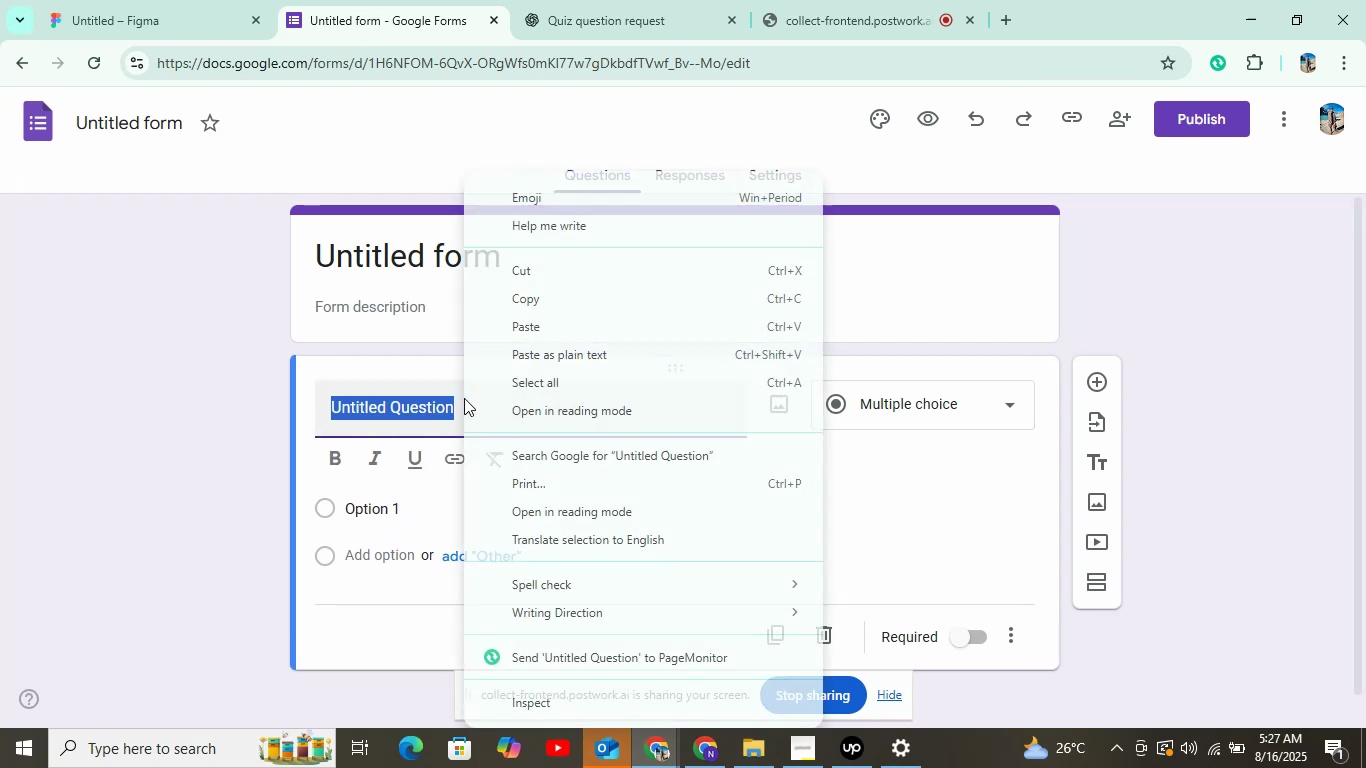 
left_click([499, 327])
 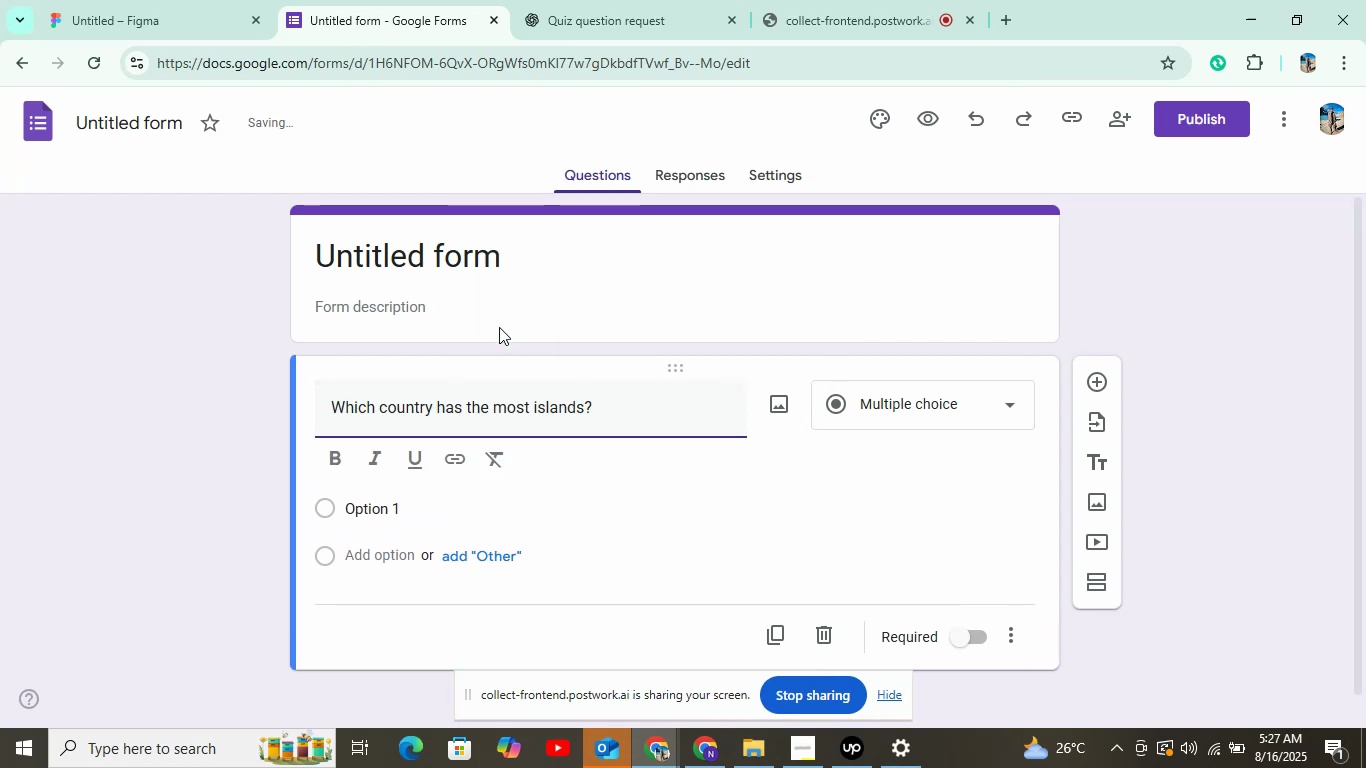 
left_click([543, 2])
 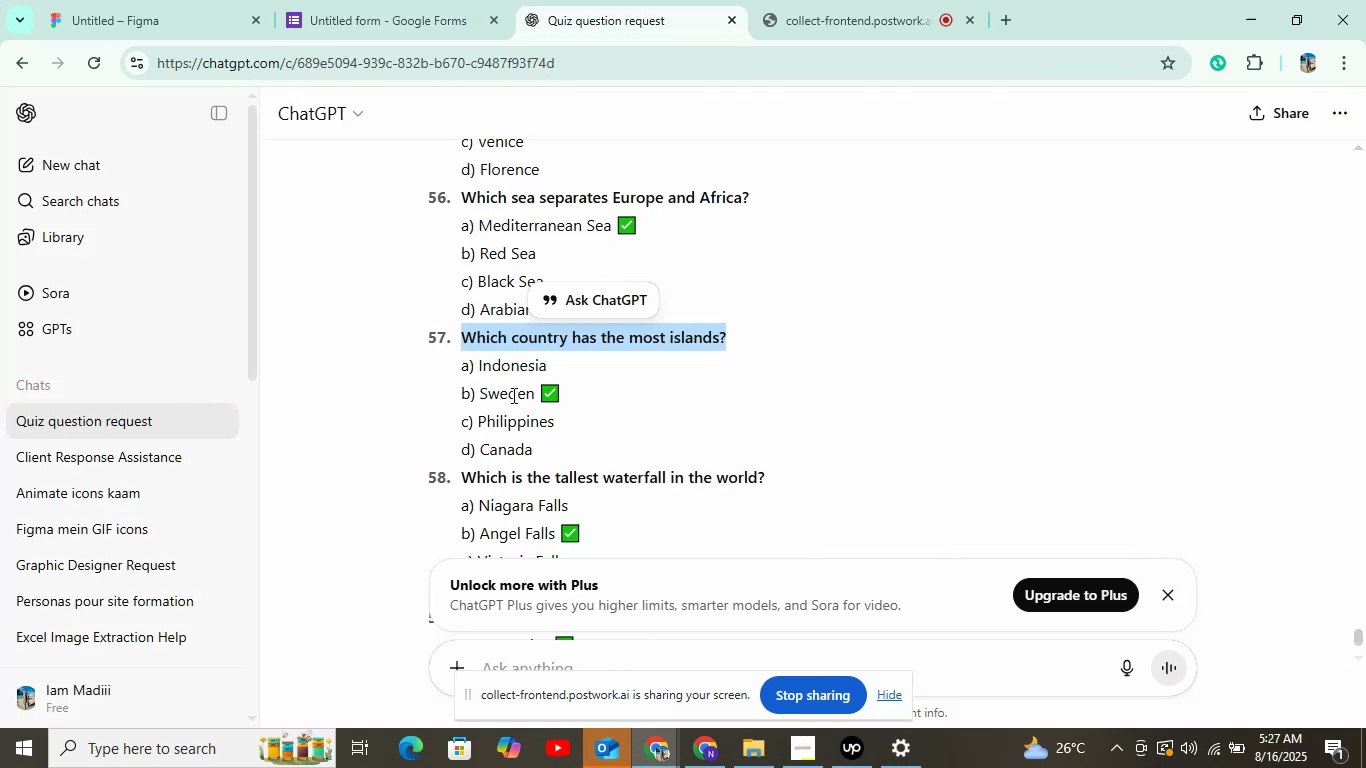 
double_click([500, 367])
 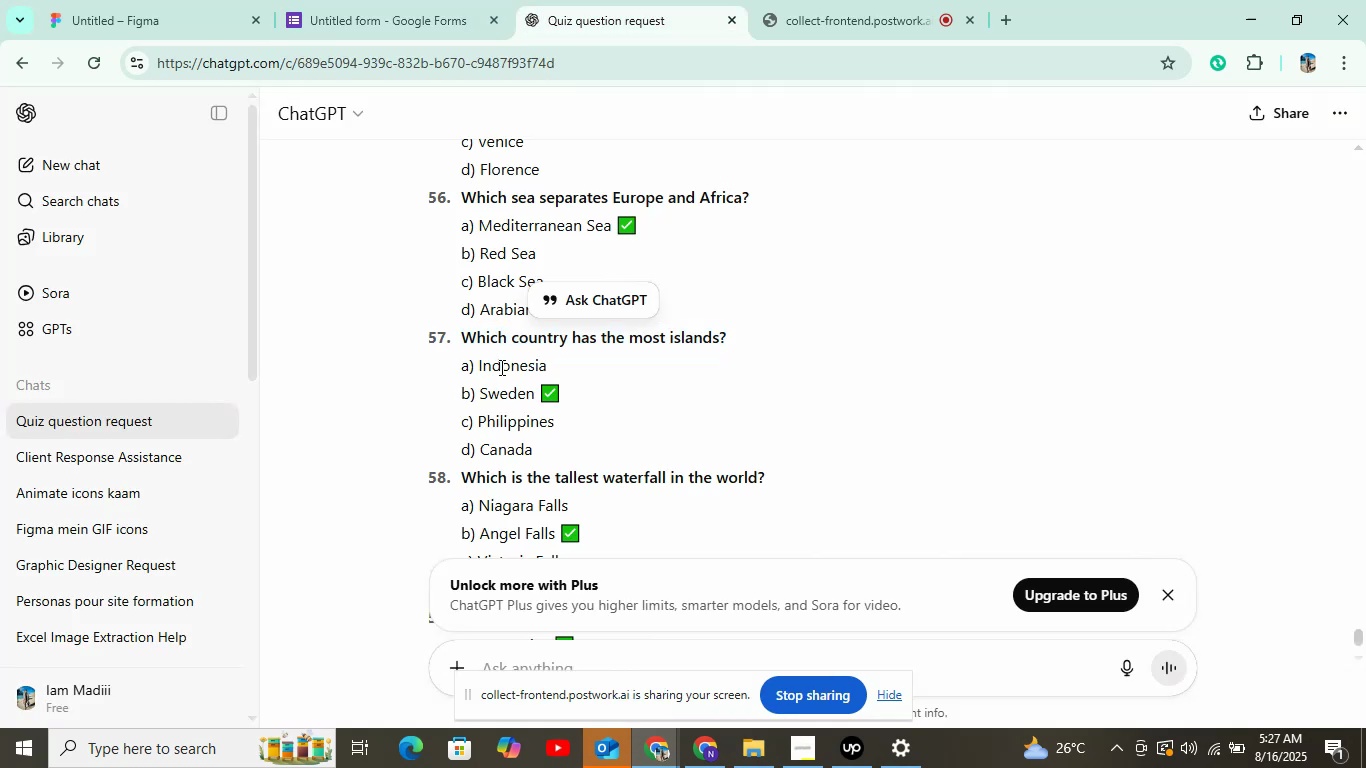 
triple_click([500, 367])
 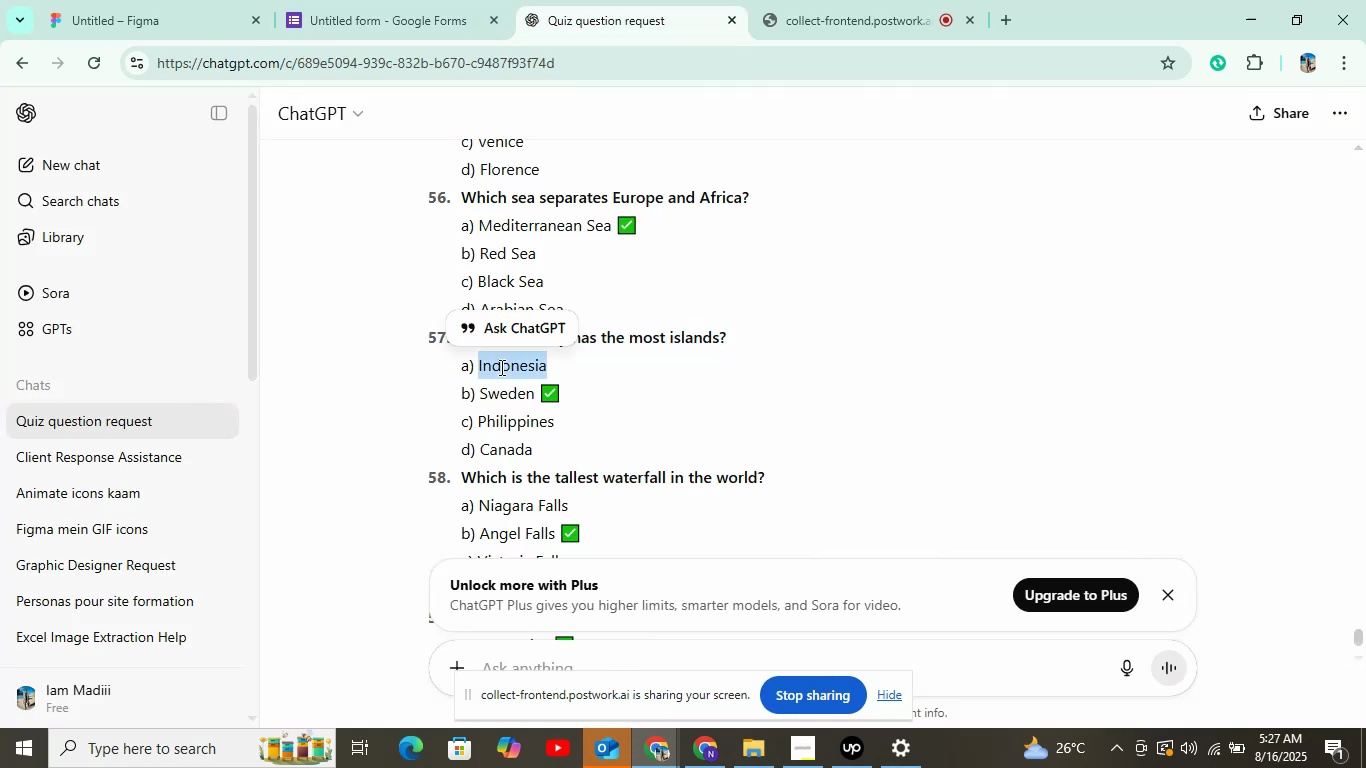 
right_click([500, 367])
 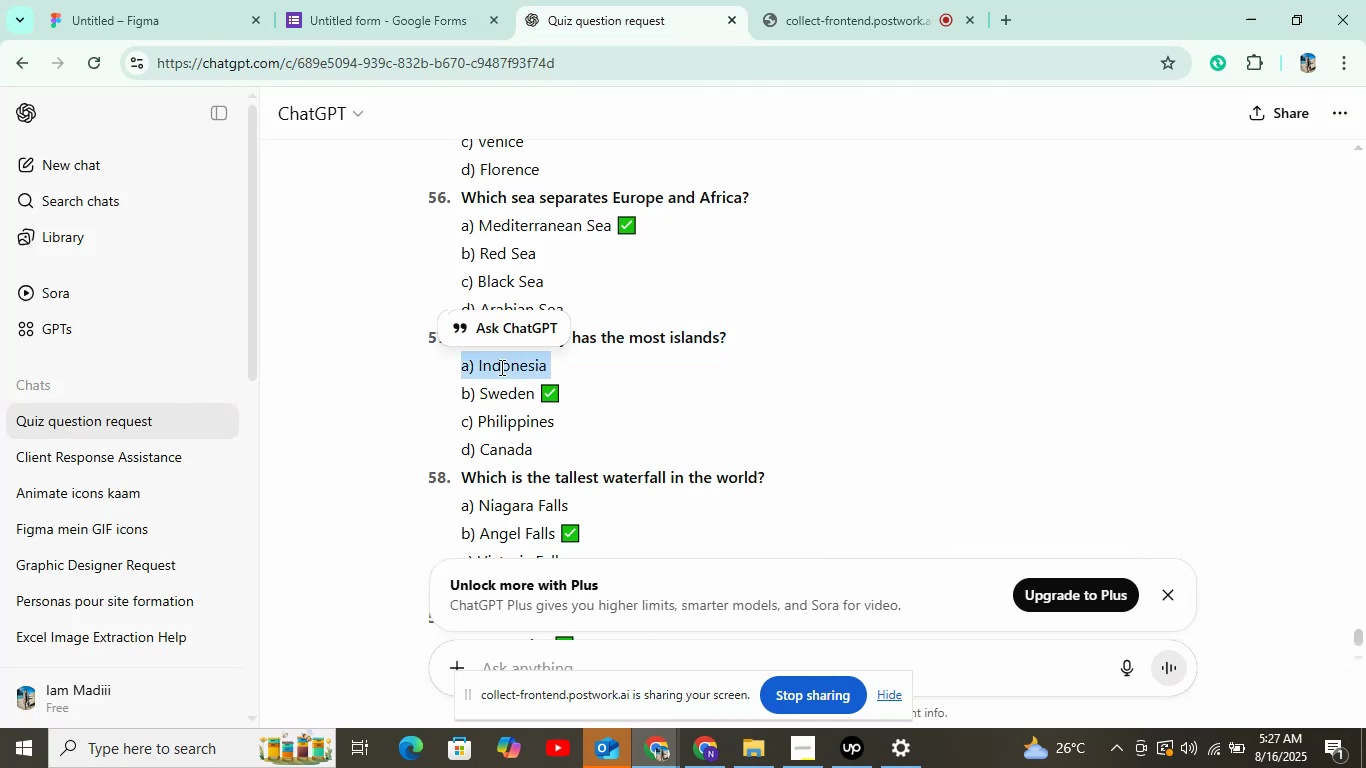 
double_click([500, 367])
 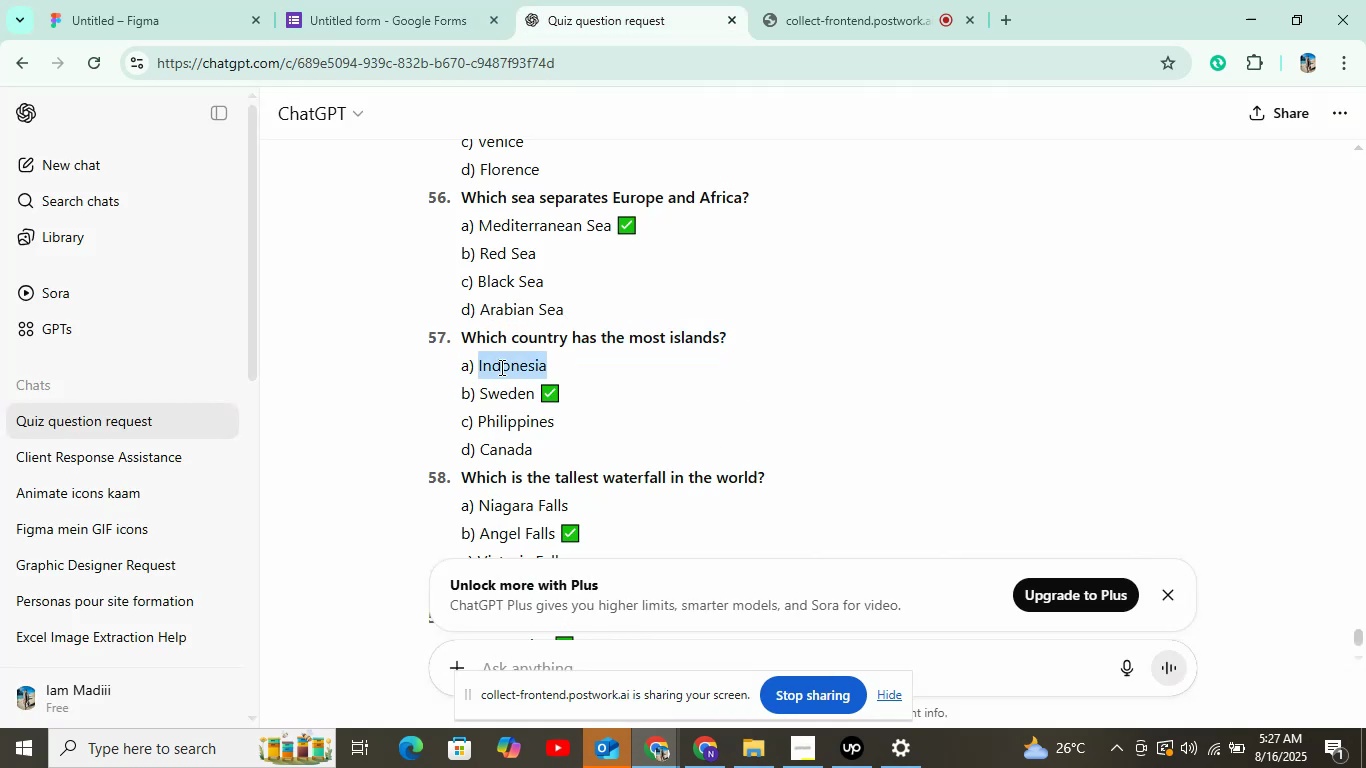 
right_click([500, 367])
 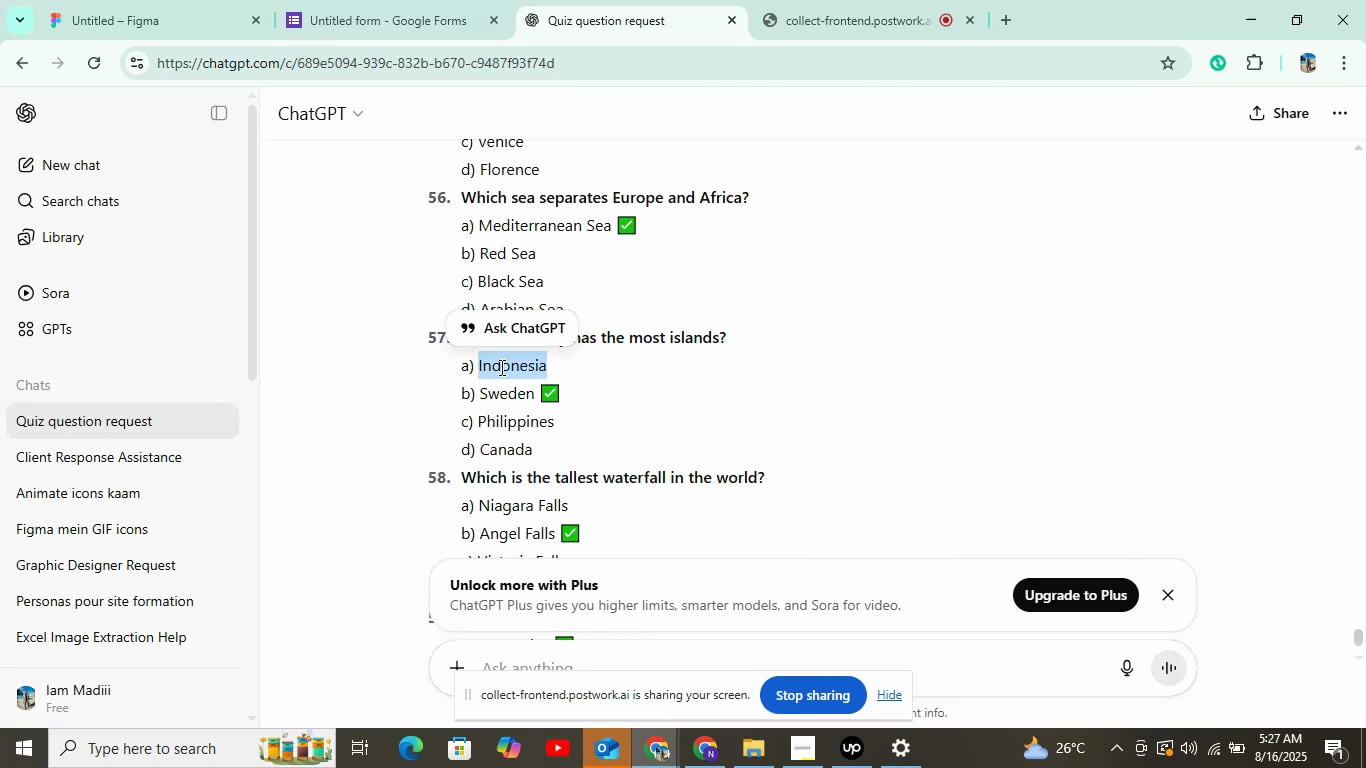 
left_click([567, 403])
 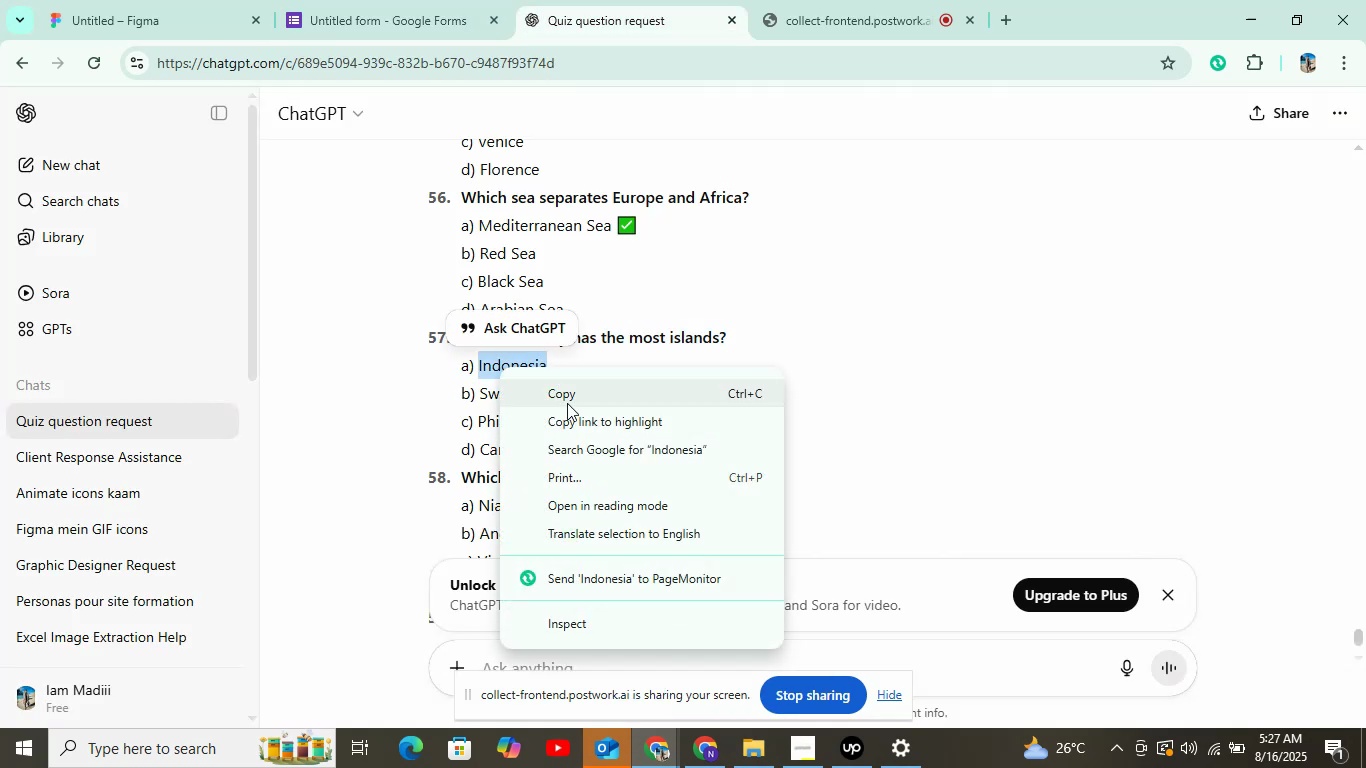 
double_click([332, 29])
 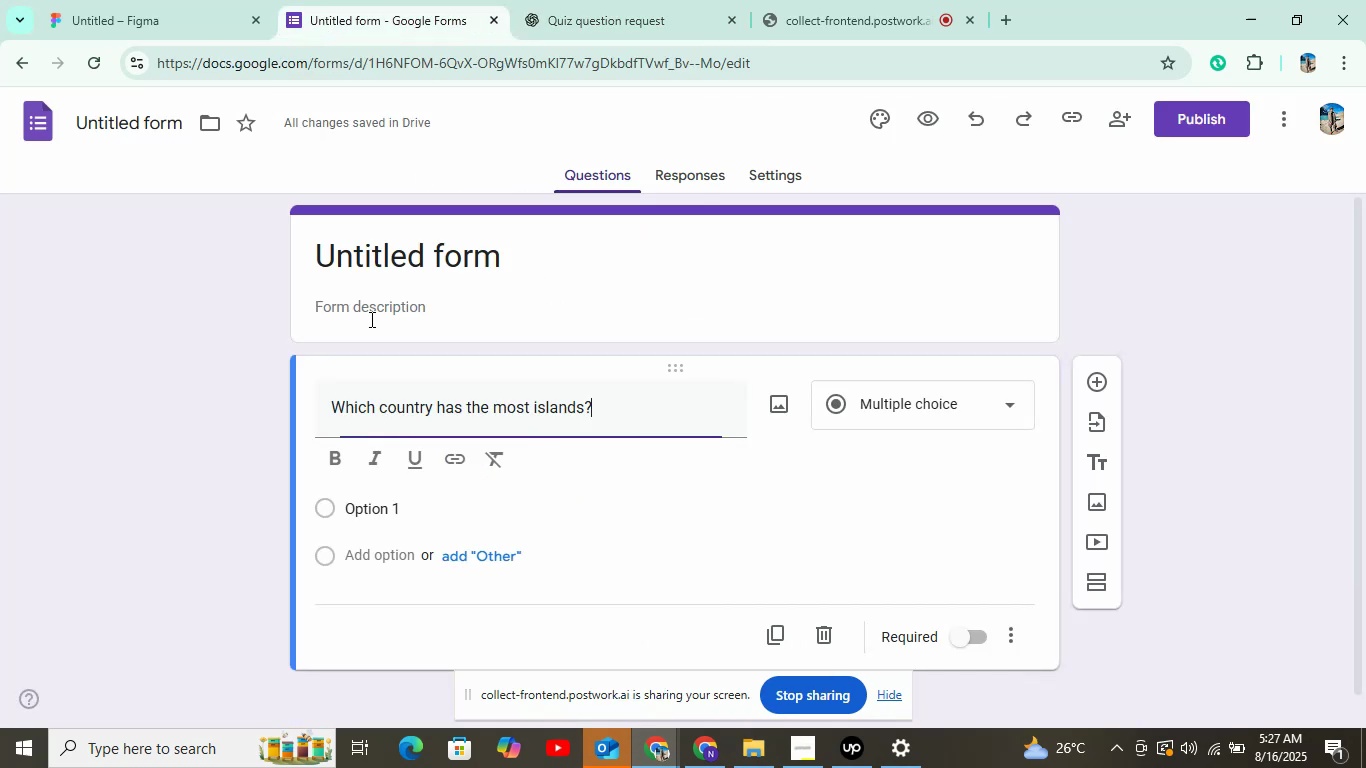 
left_click([385, 514])
 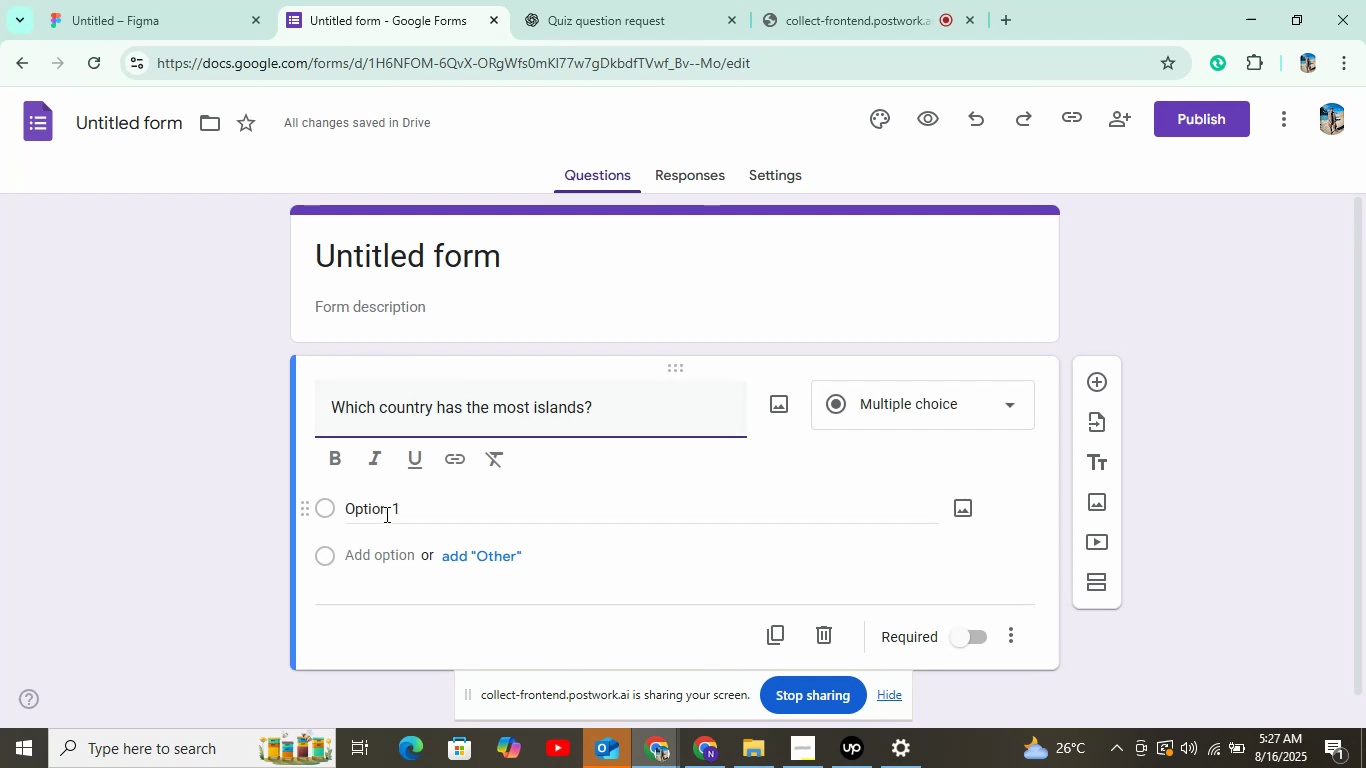 
right_click([387, 514])
 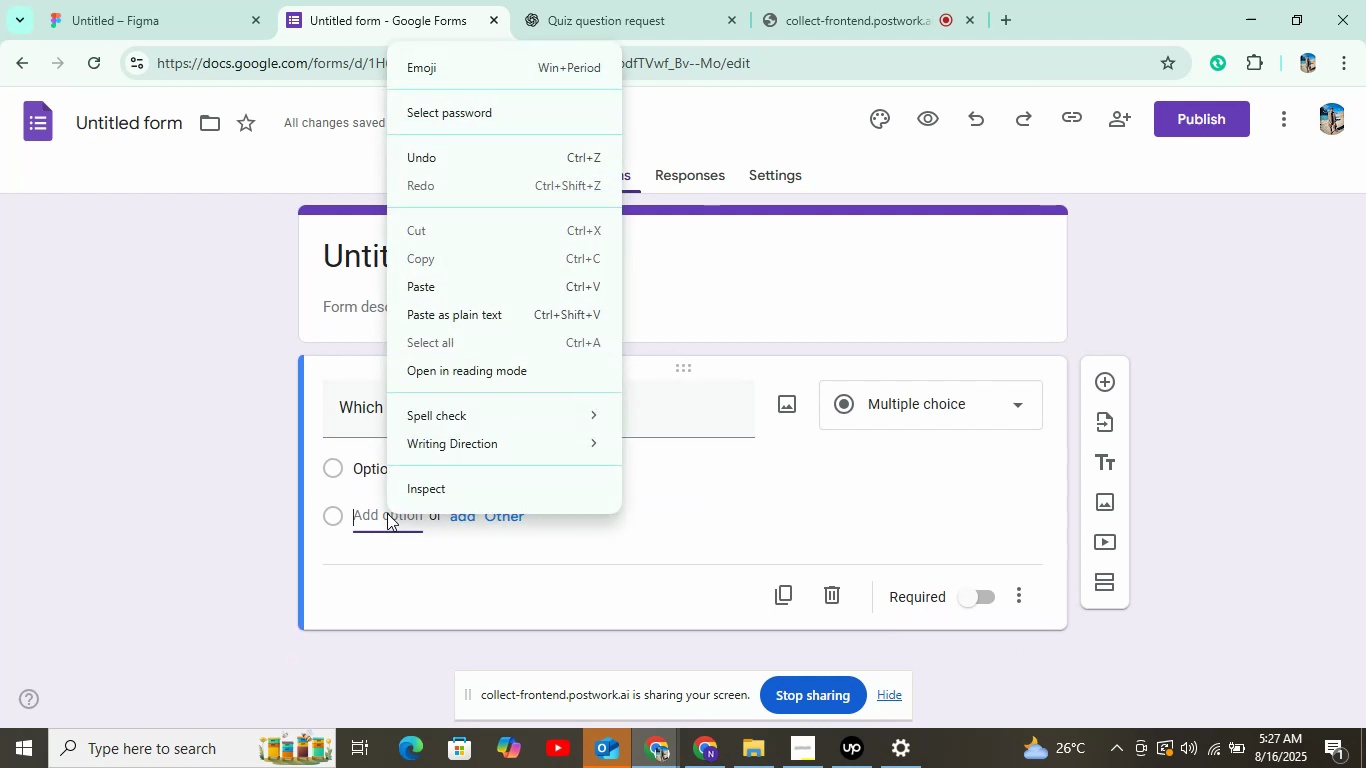 
left_click([364, 457])
 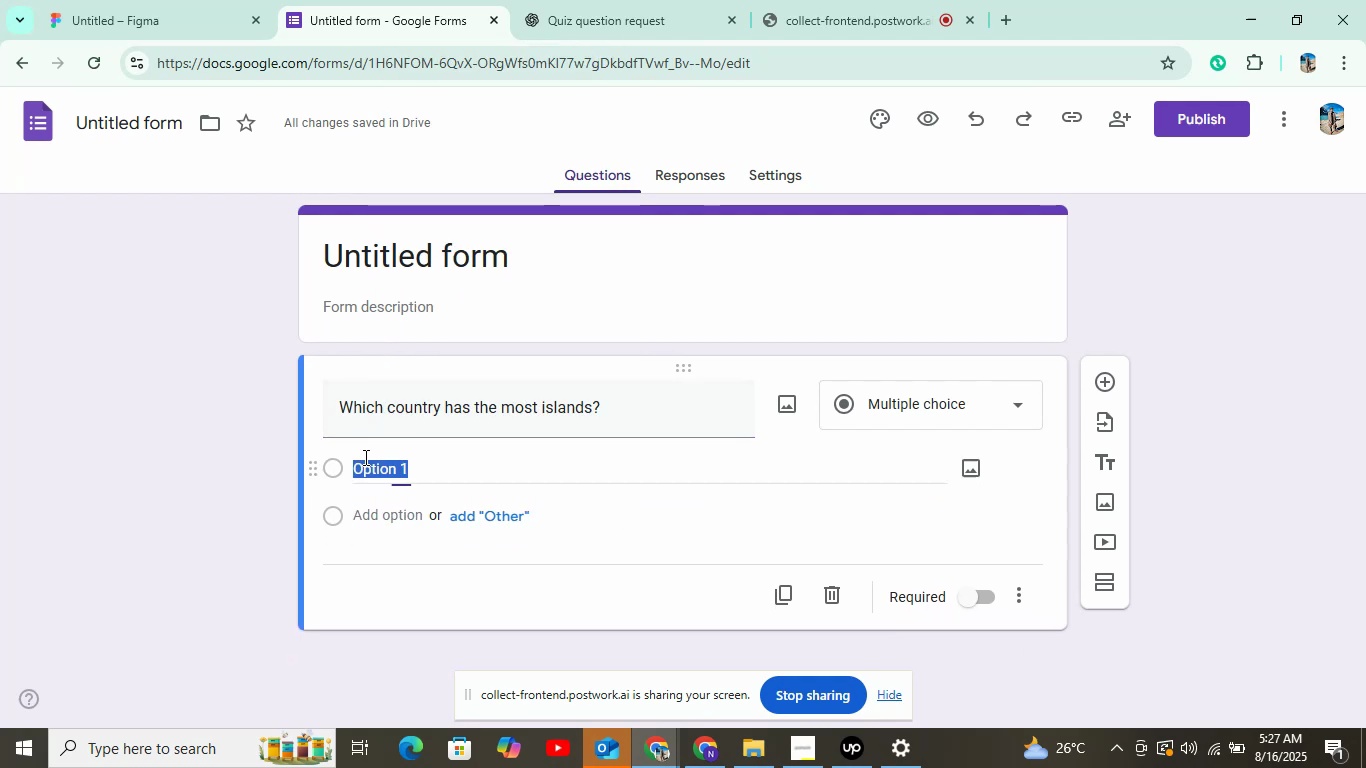 
right_click([412, 459])
 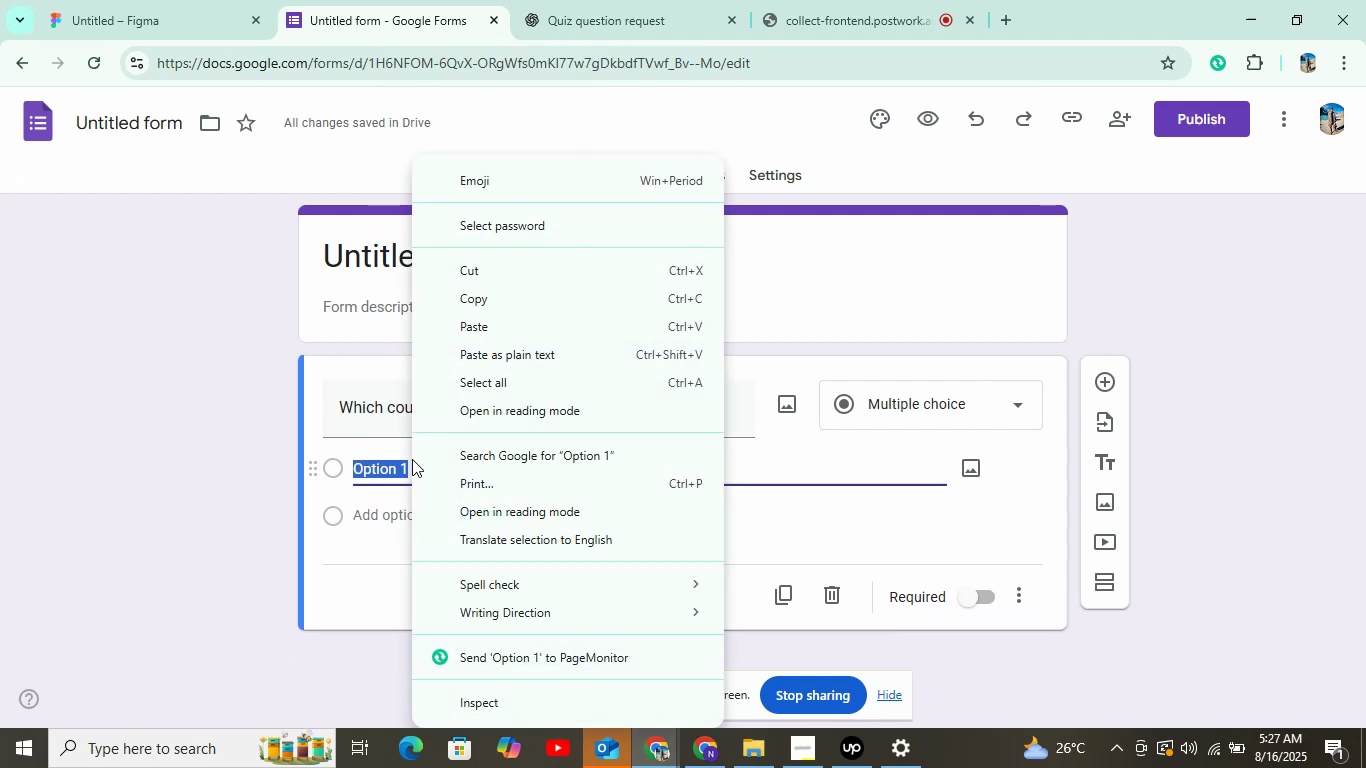 
left_click([461, 337])
 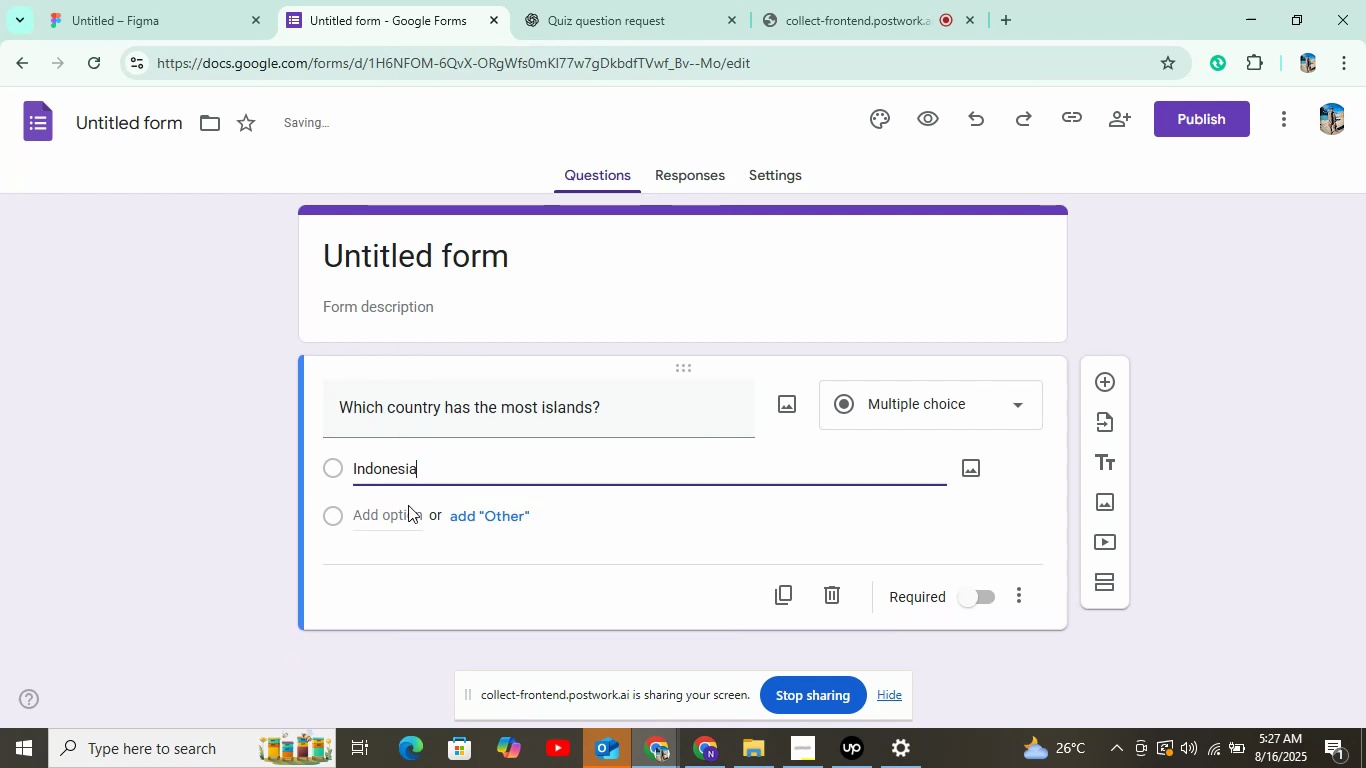 
double_click([404, 510])
 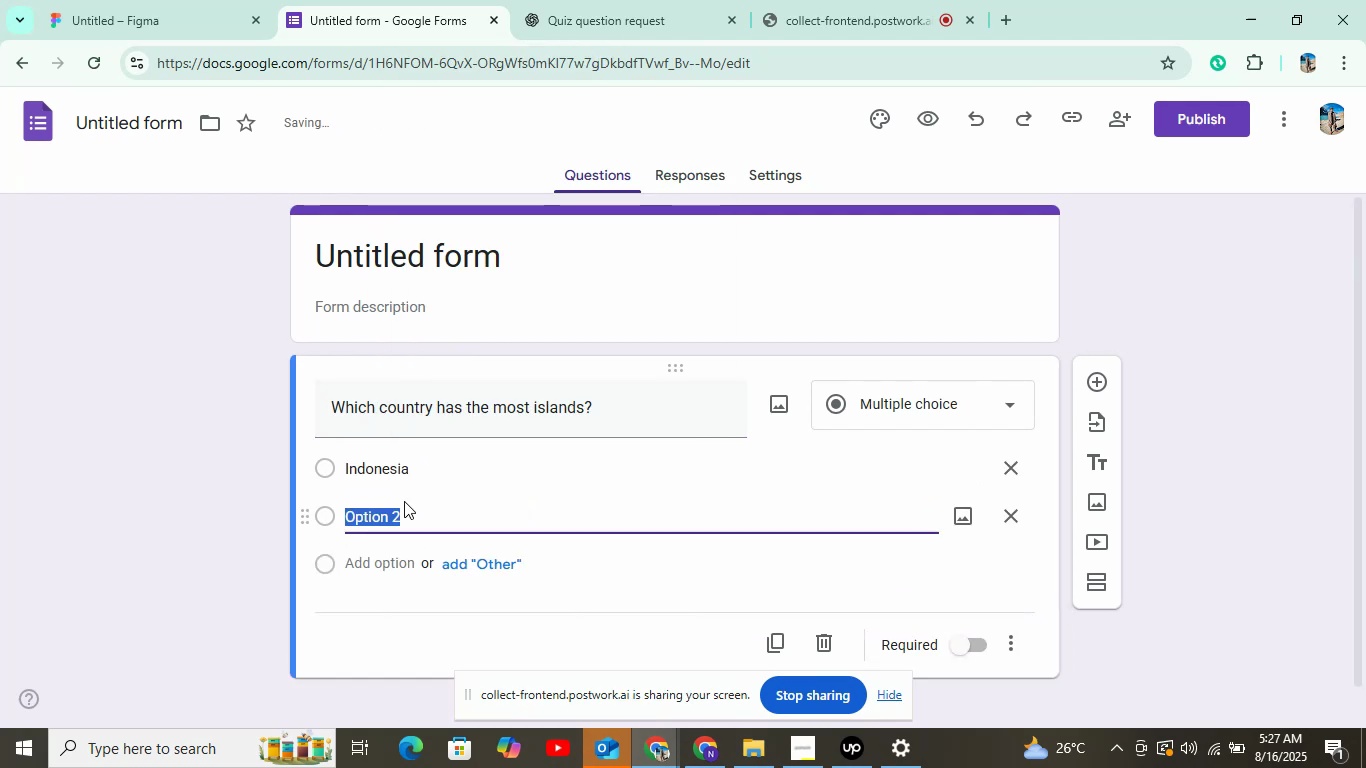 
left_click([545, 31])
 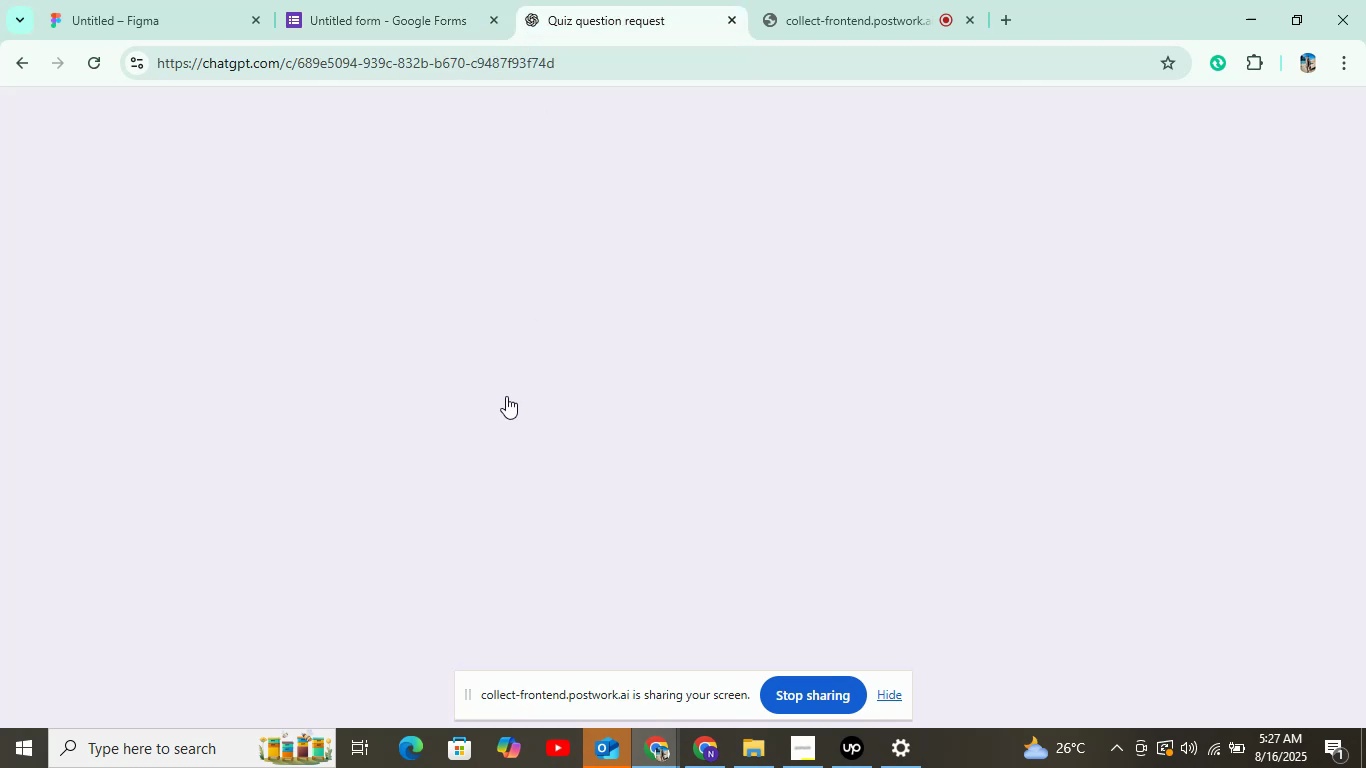 
double_click([506, 396])
 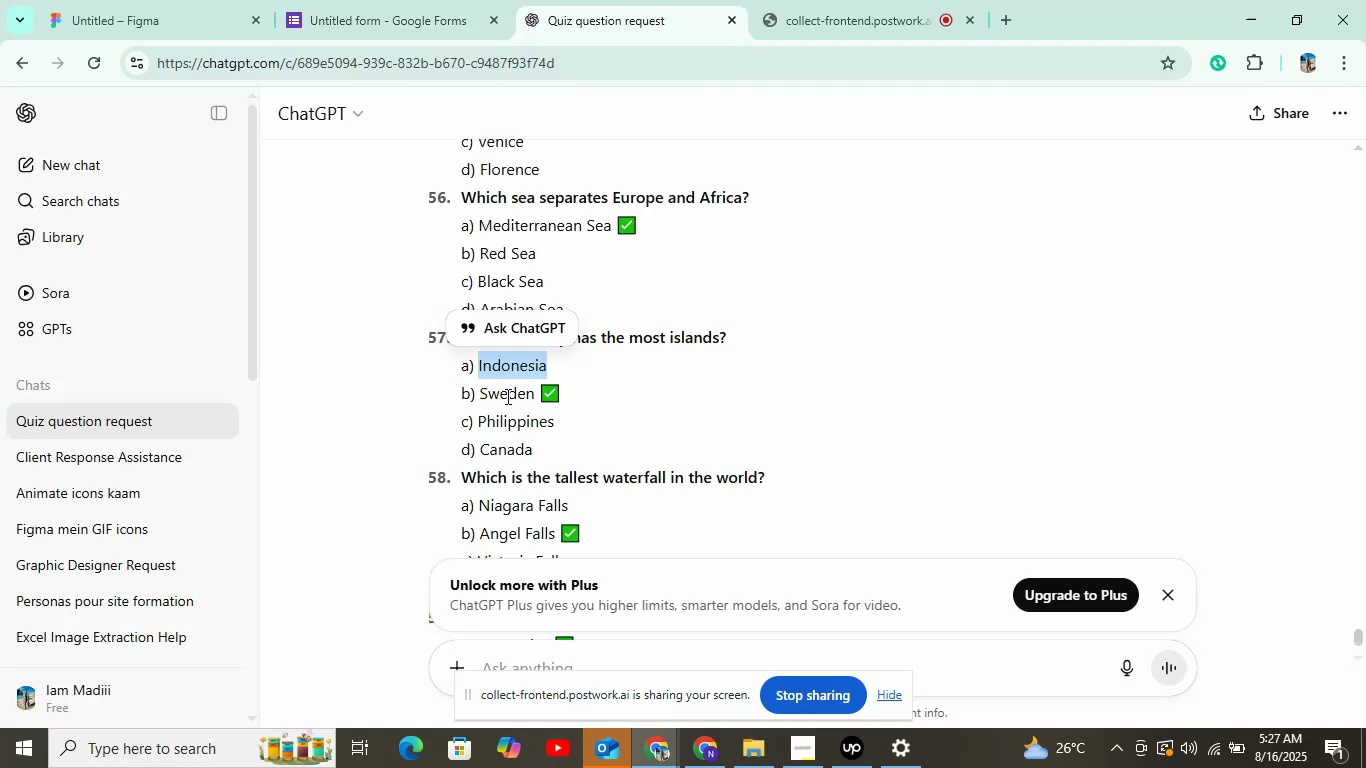 
right_click([506, 396])
 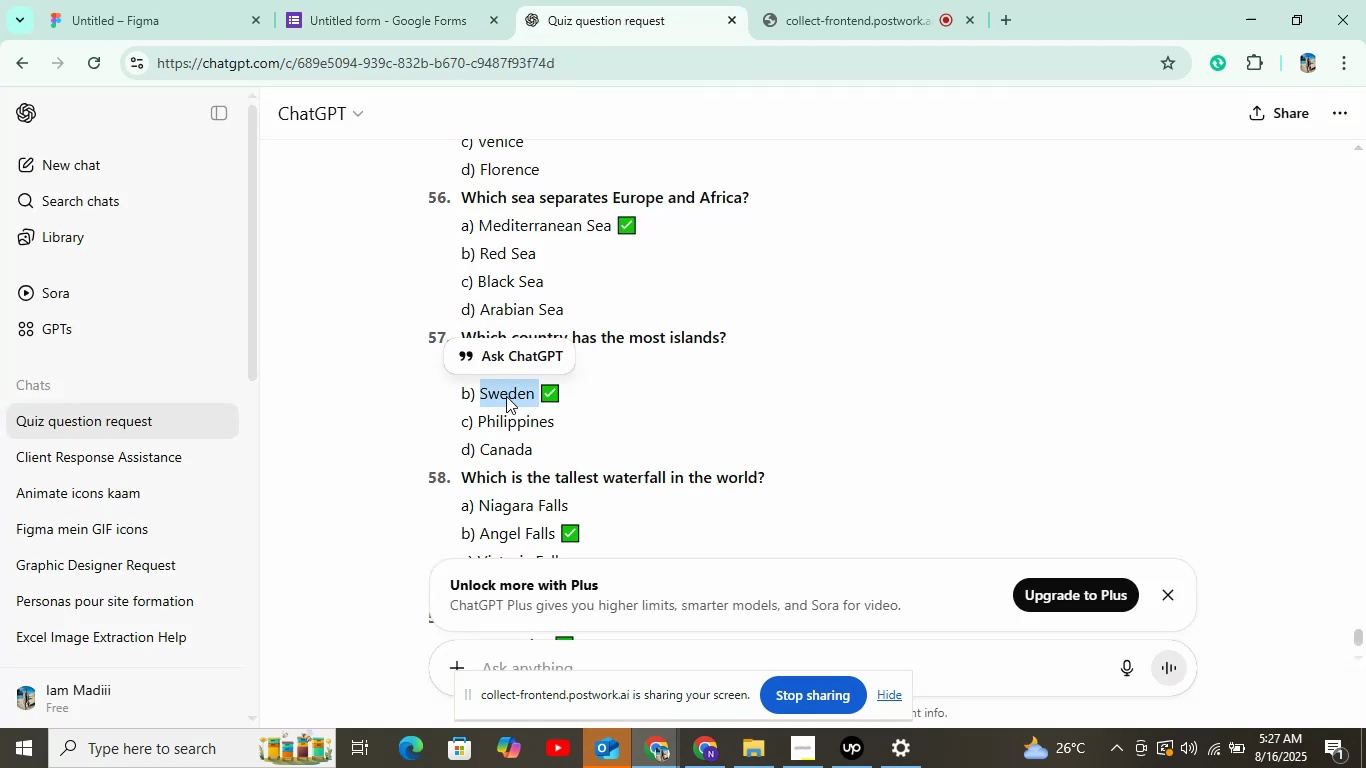 
left_click([558, 419])
 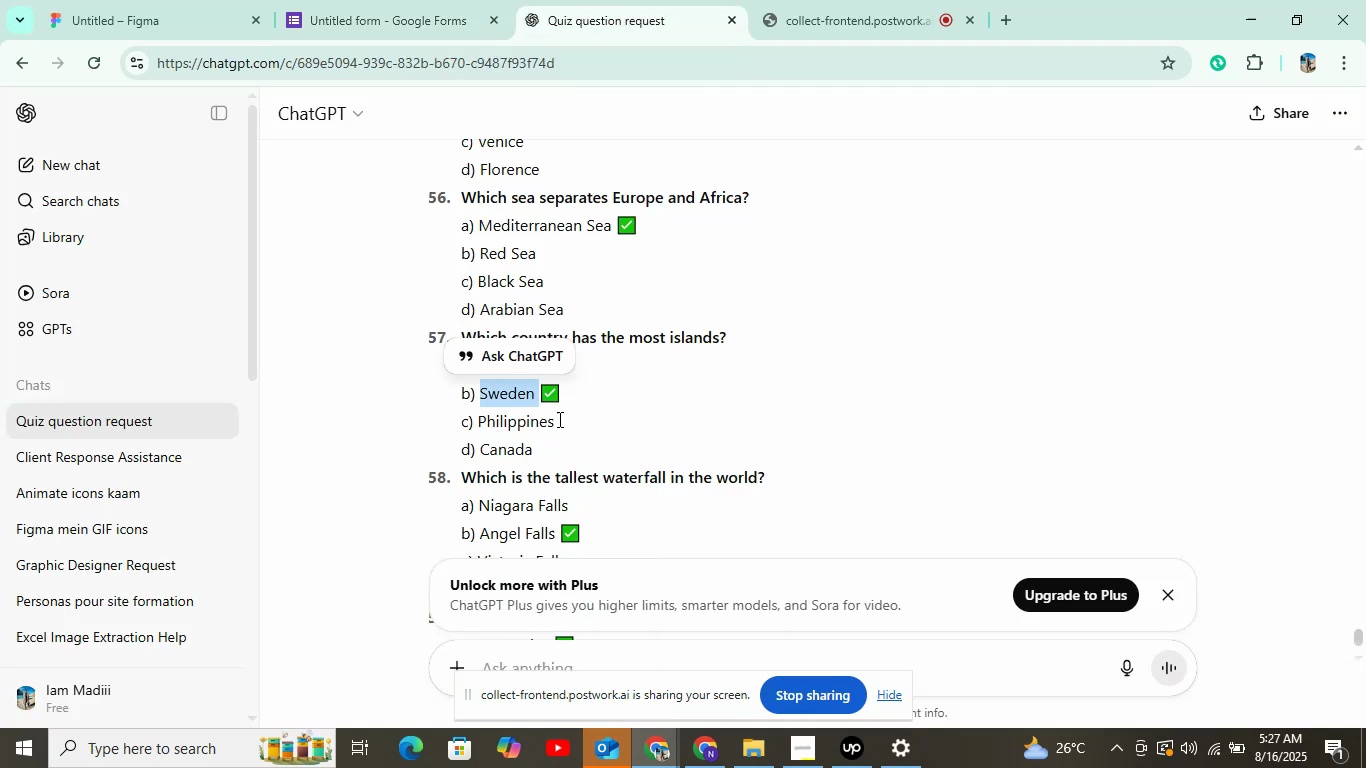 
left_click([377, 25])
 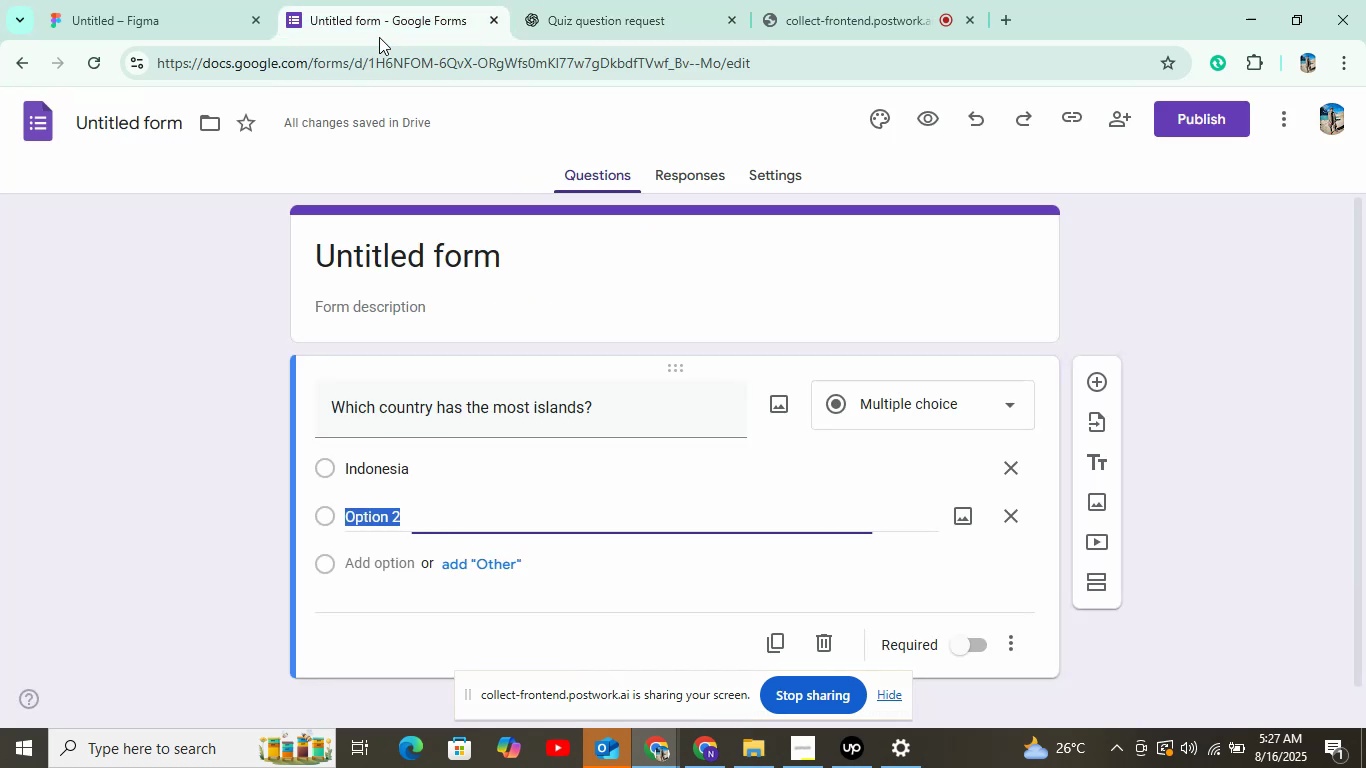 
right_click([433, 514])
 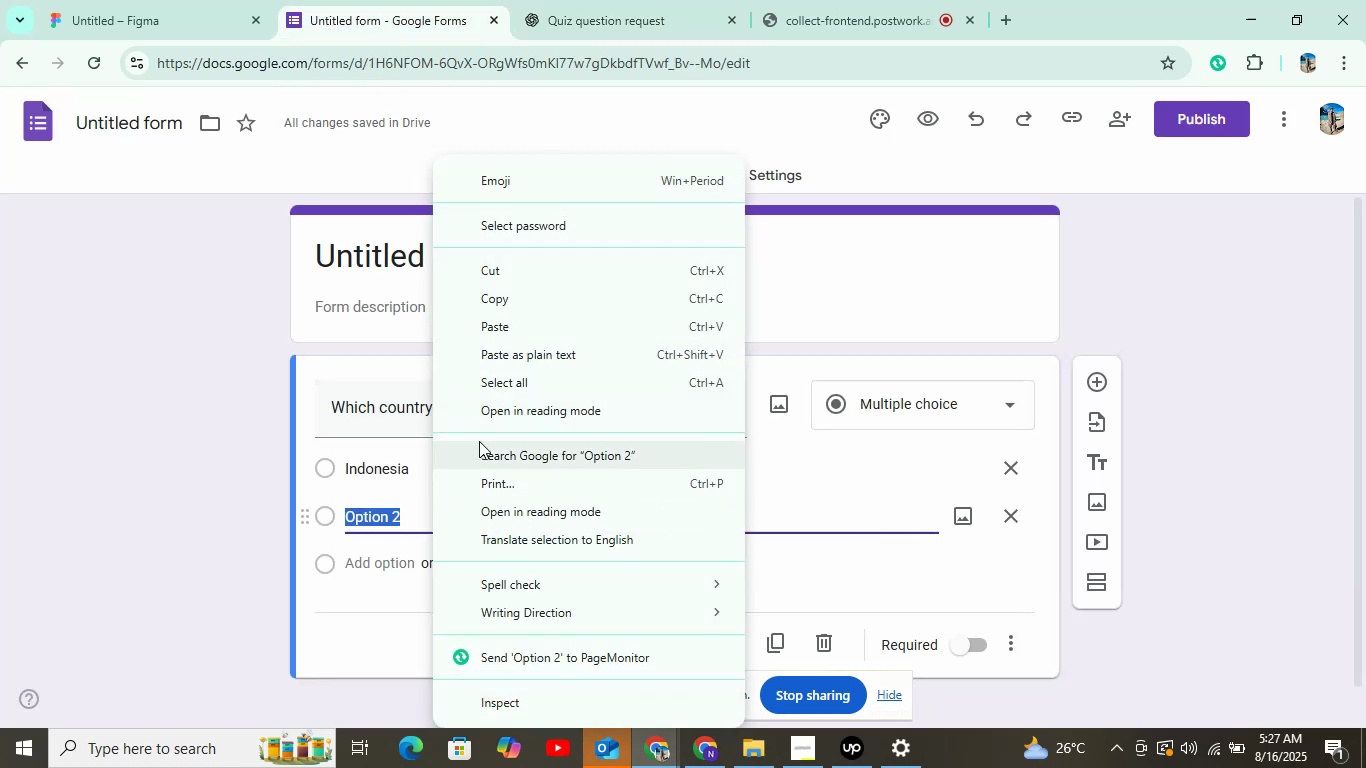 
left_click([522, 329])
 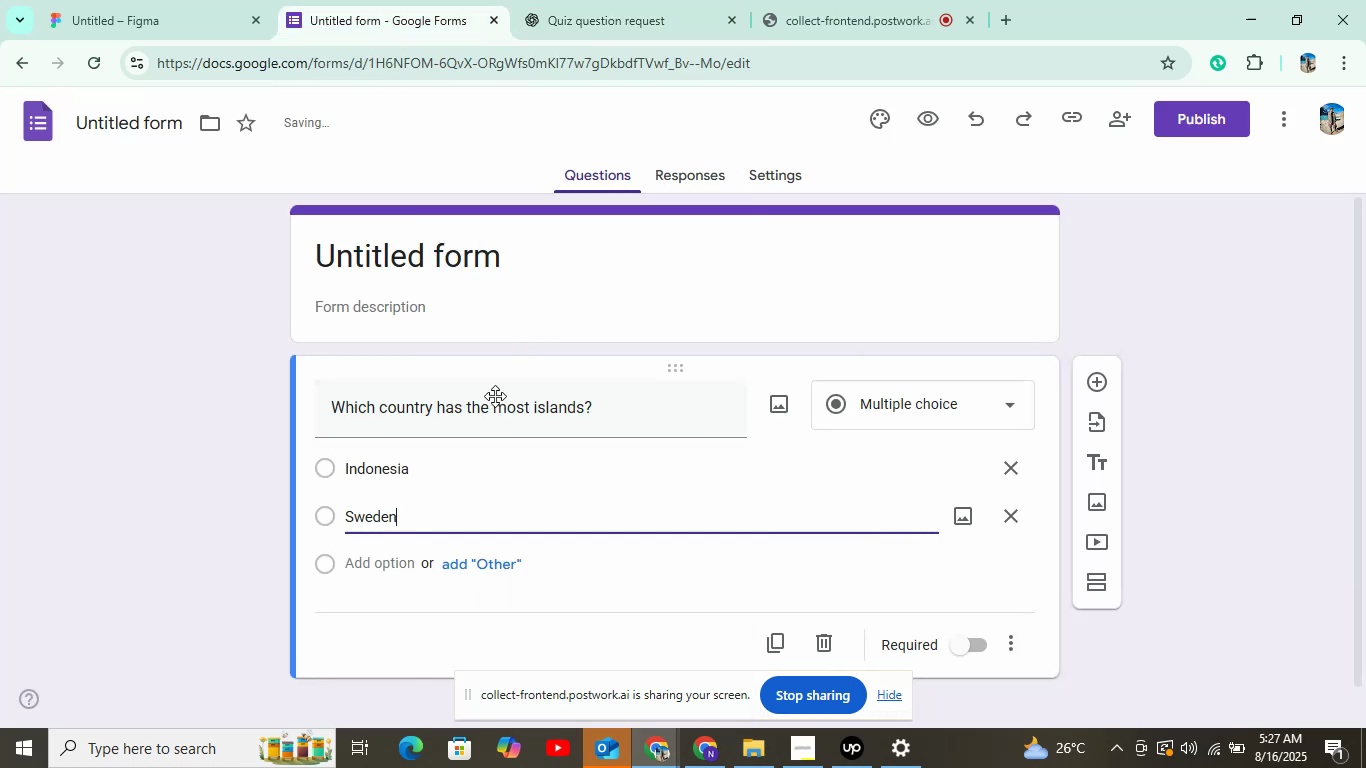 
left_click([369, 564])
 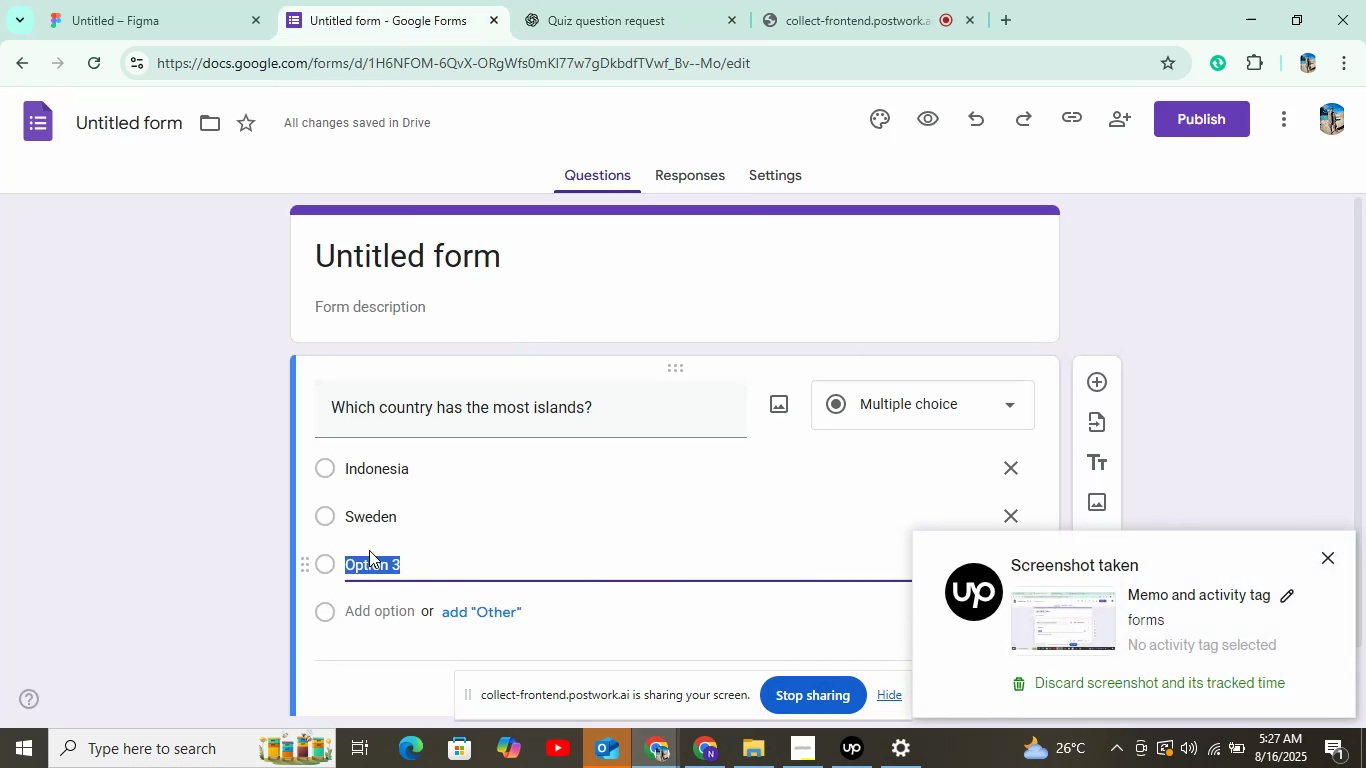 
wait(5.01)
 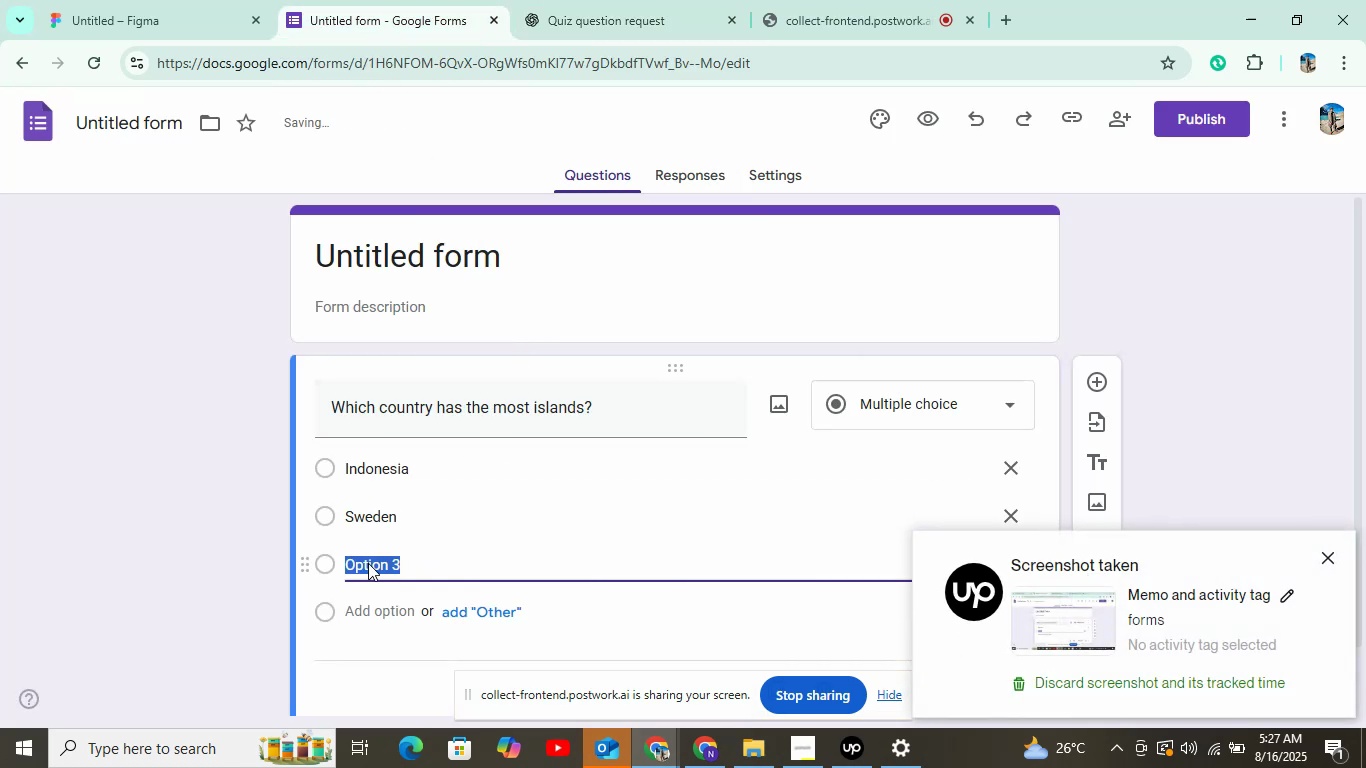 
left_click([542, 0])
 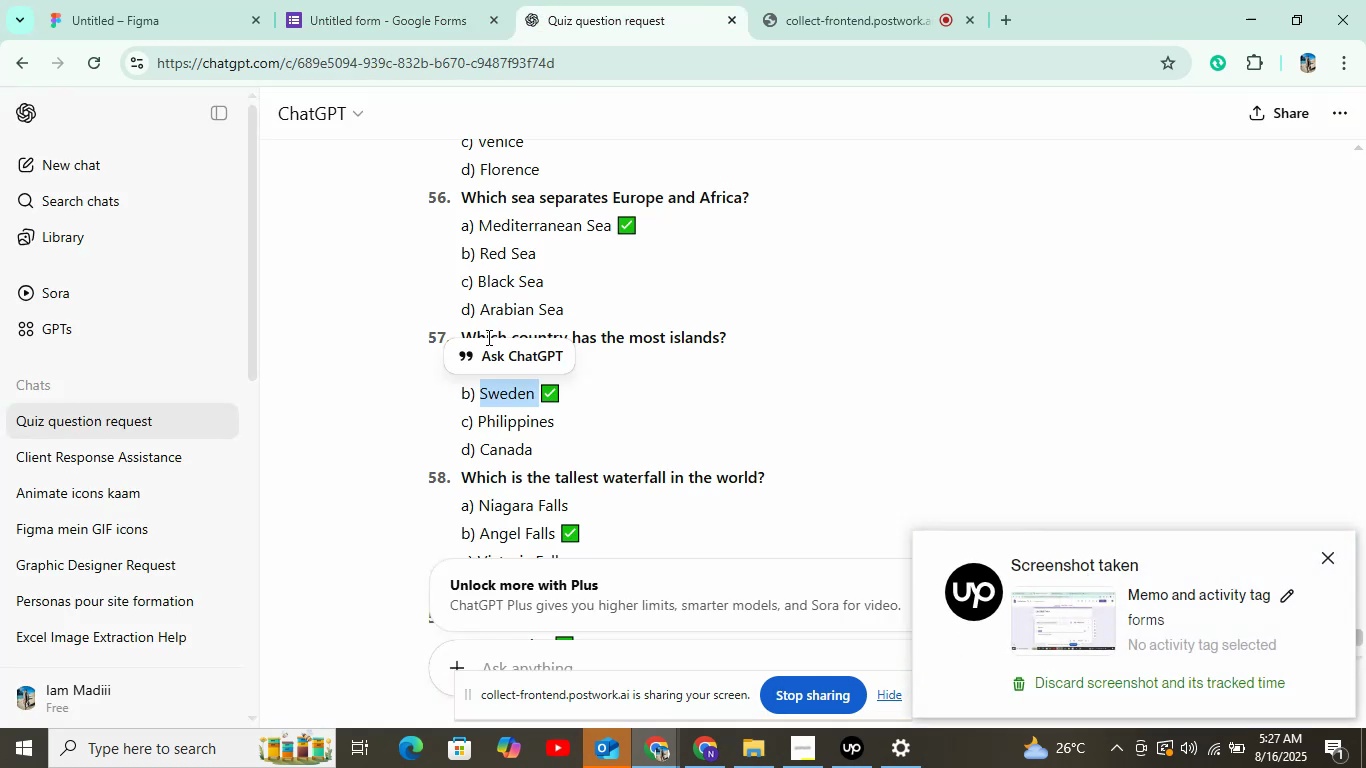 
right_click([492, 420])
 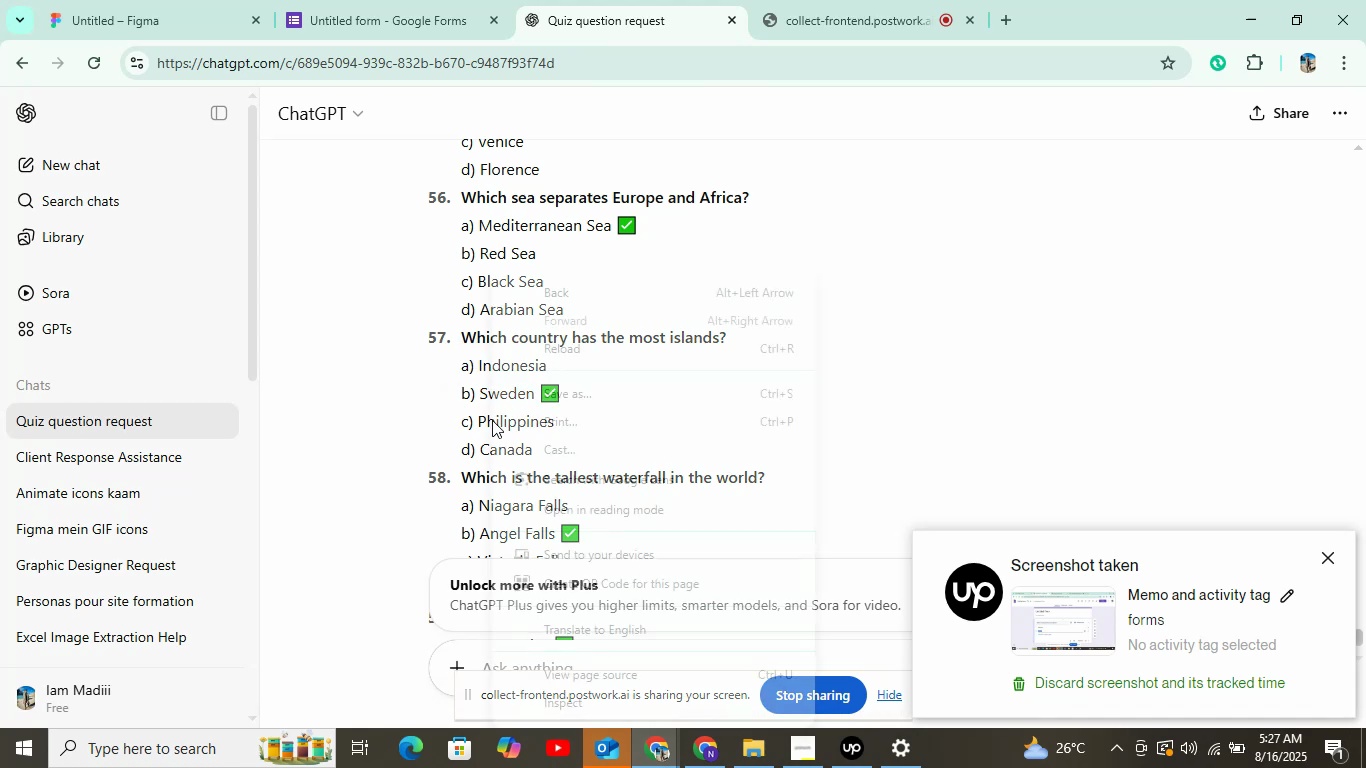 
double_click([493, 420])
 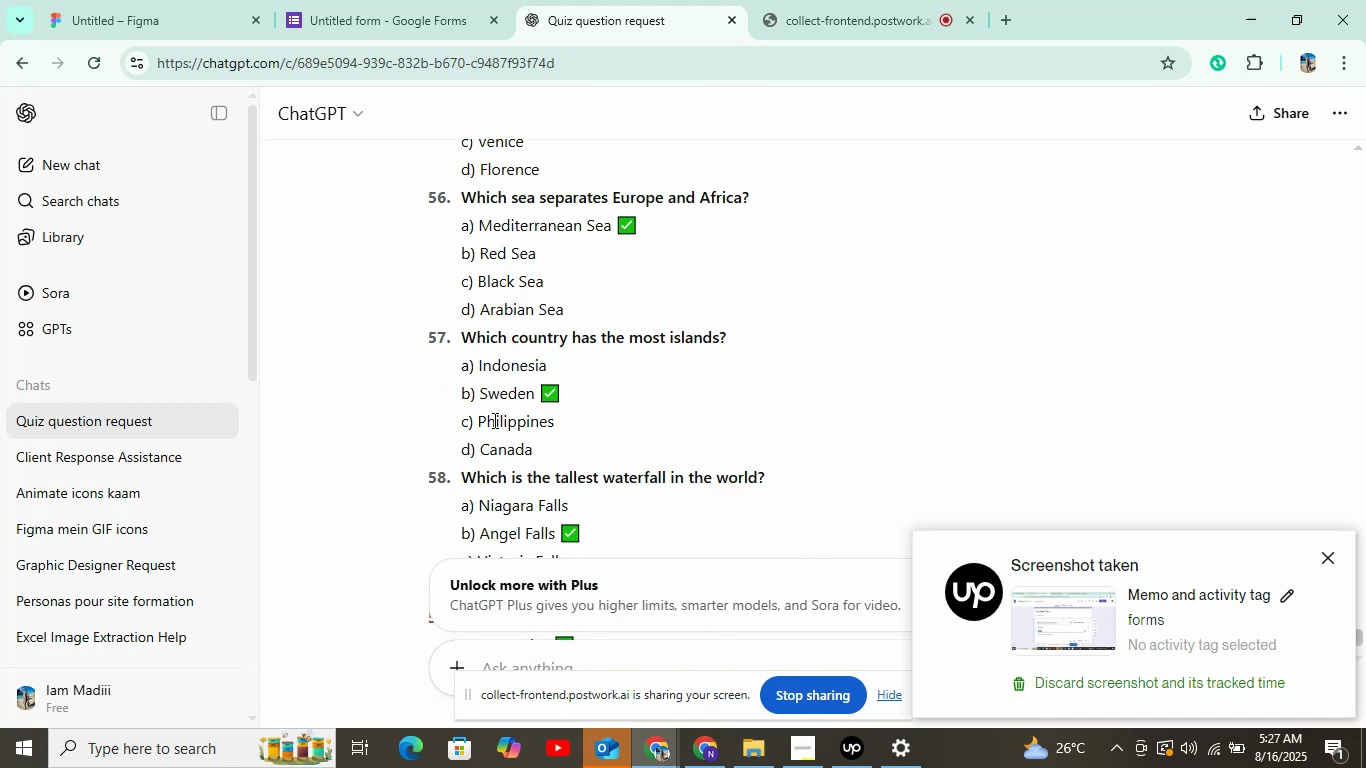 
triple_click([493, 420])
 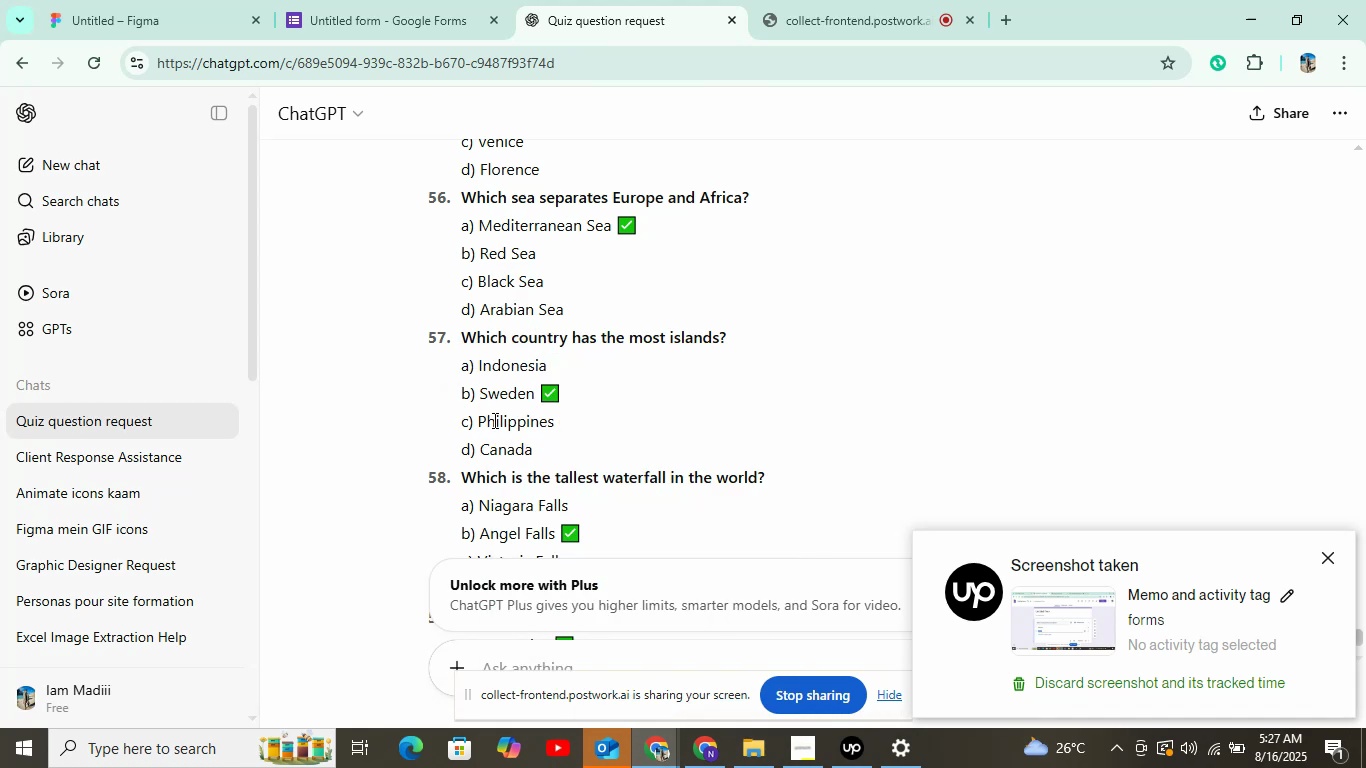 
right_click([493, 420])
 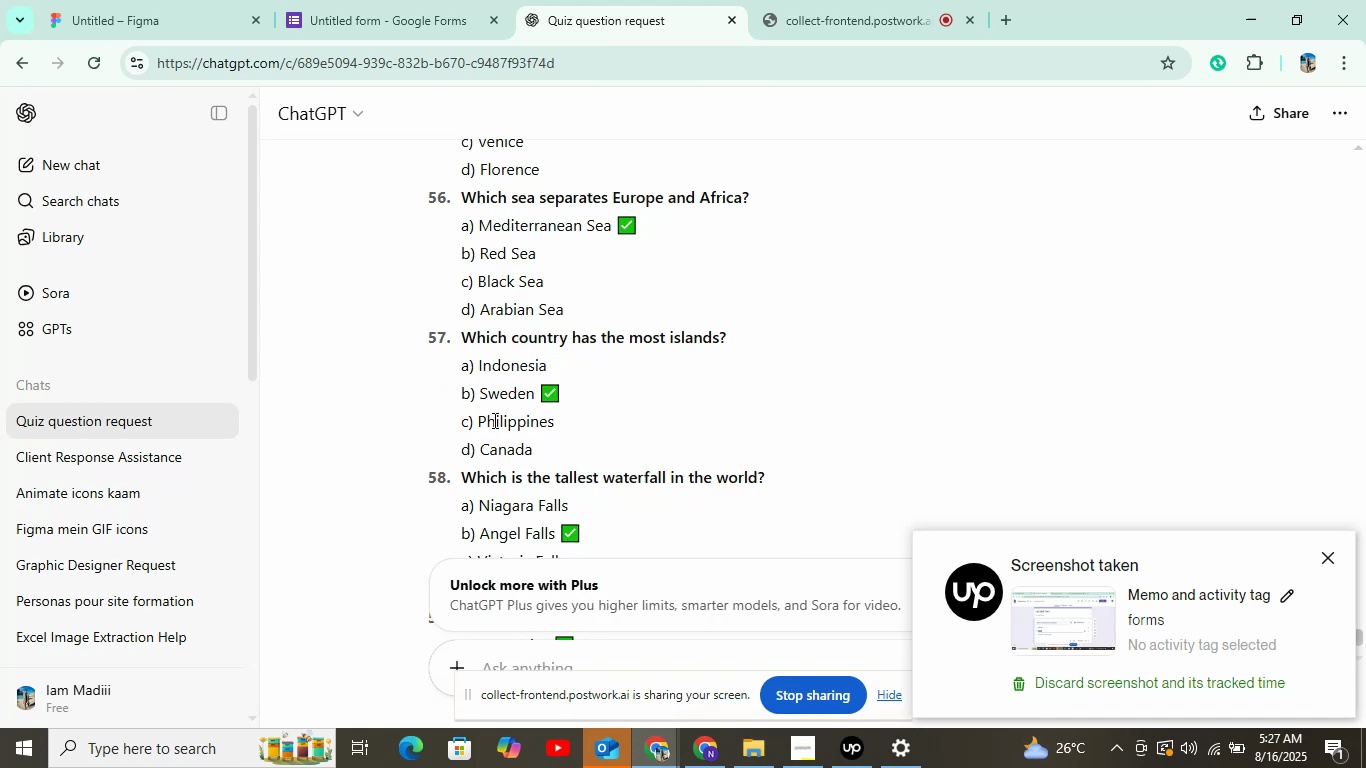 
left_click([493, 420])
 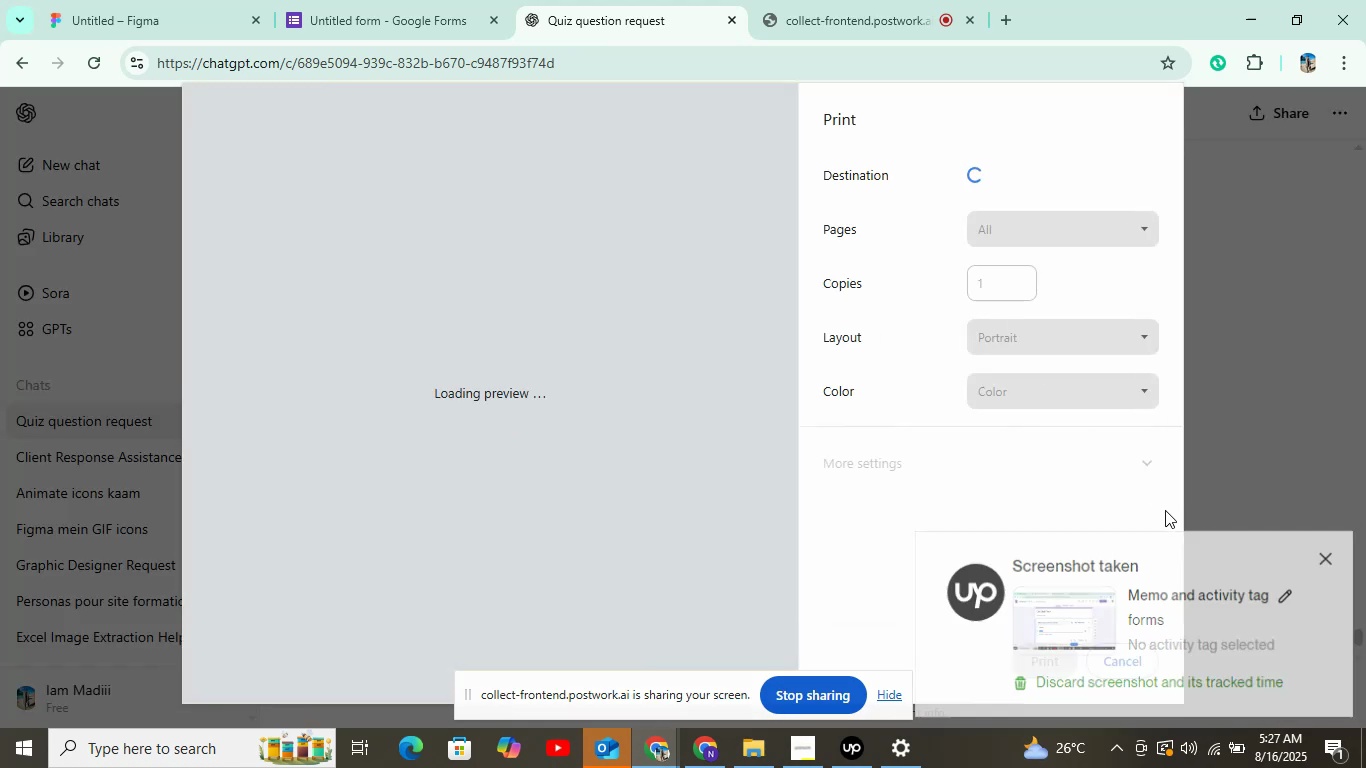 
left_click([1119, 654])
 